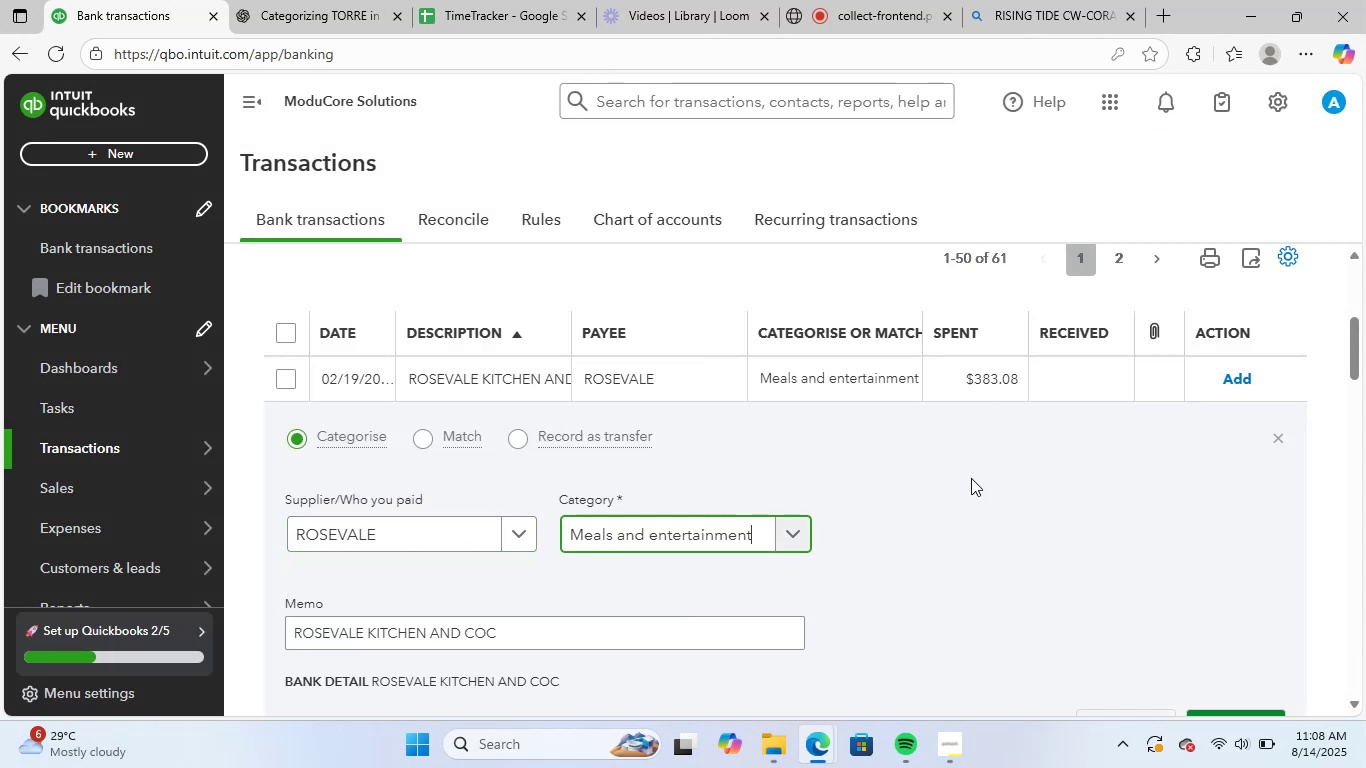 
scroll: coordinate [971, 478], scroll_direction: down, amount: 2.0
 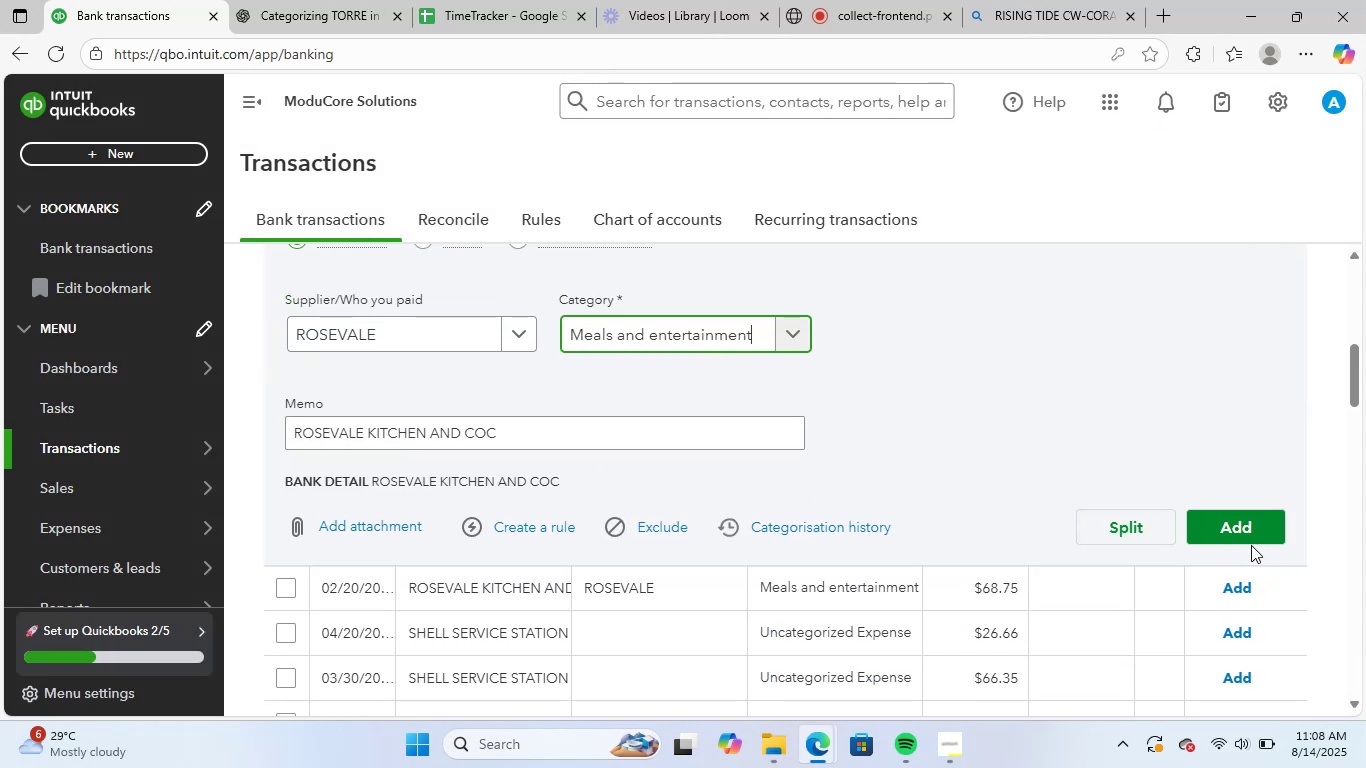 
left_click([1239, 523])
 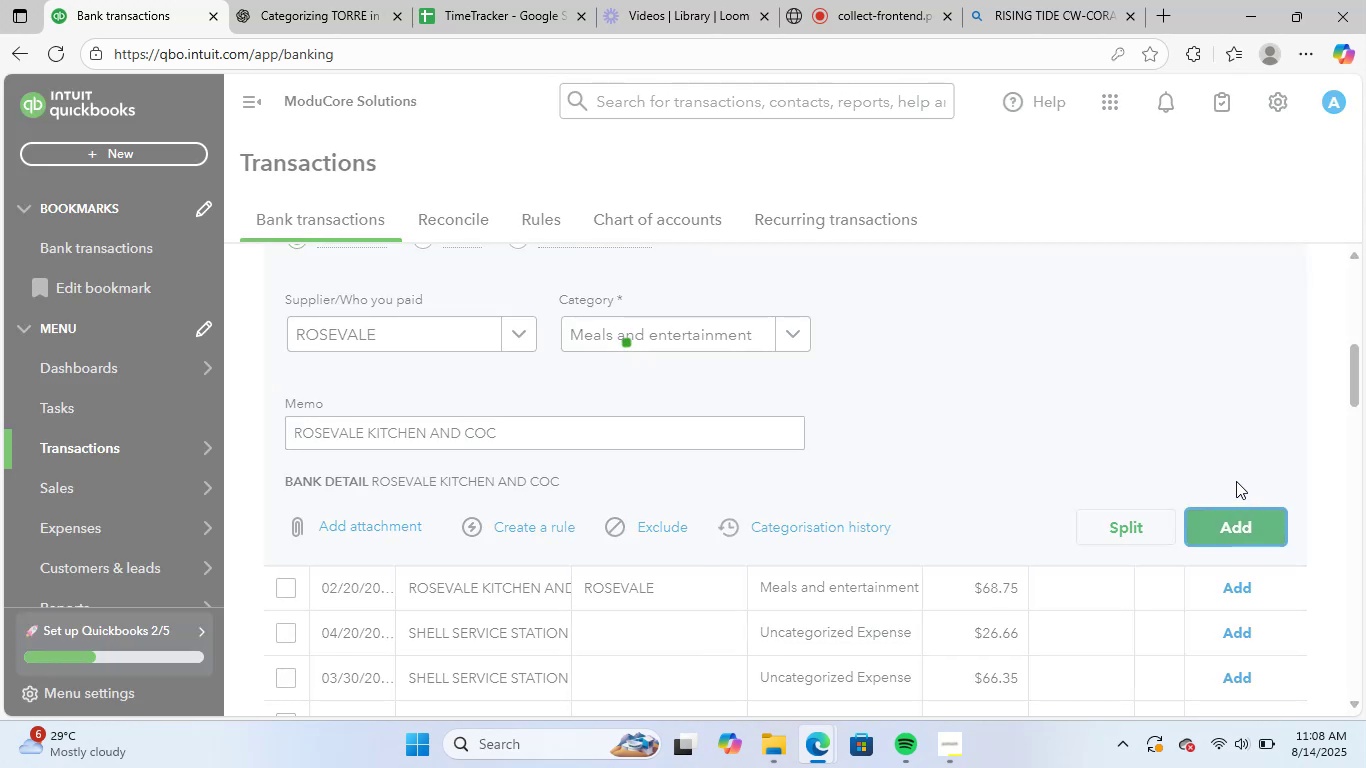 
scroll: coordinate [1235, 481], scroll_direction: up, amount: 2.0
 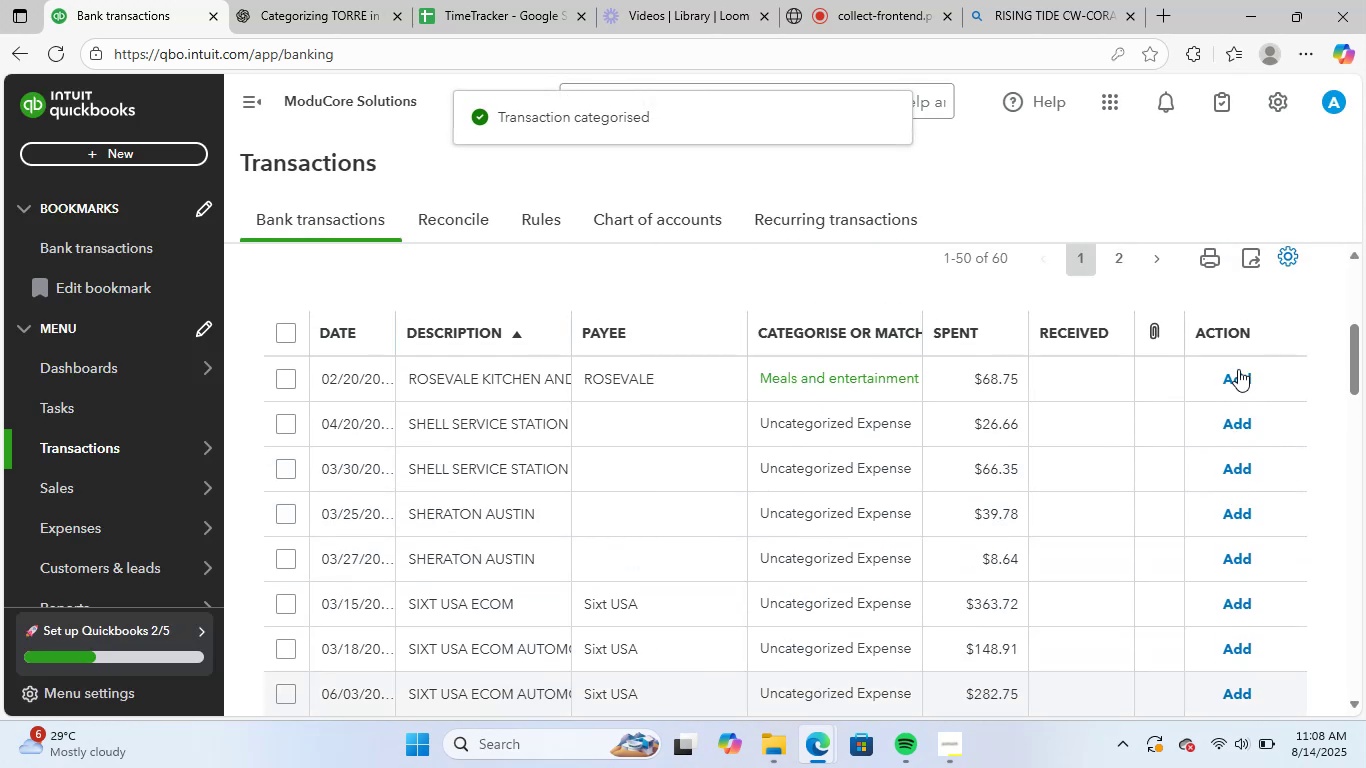 
left_click([1238, 369])
 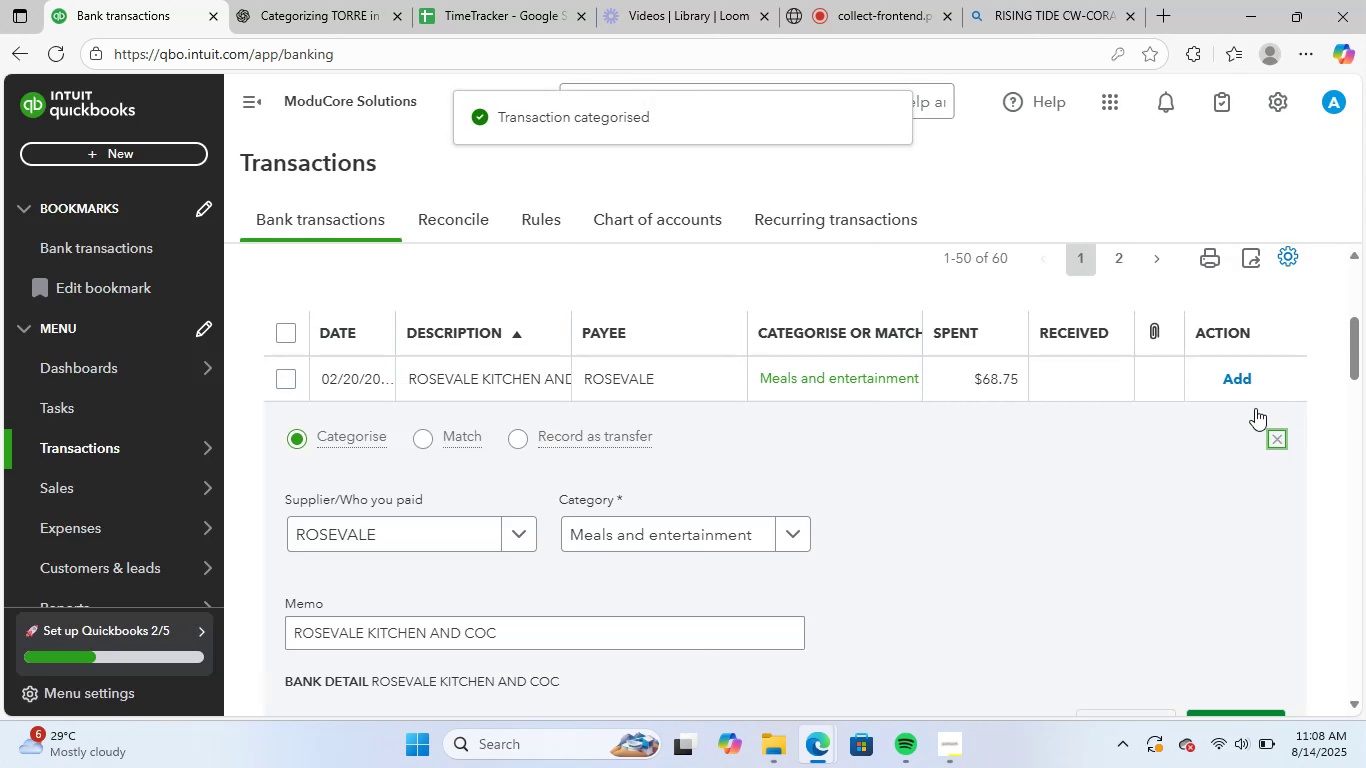 
left_click([1248, 383])
 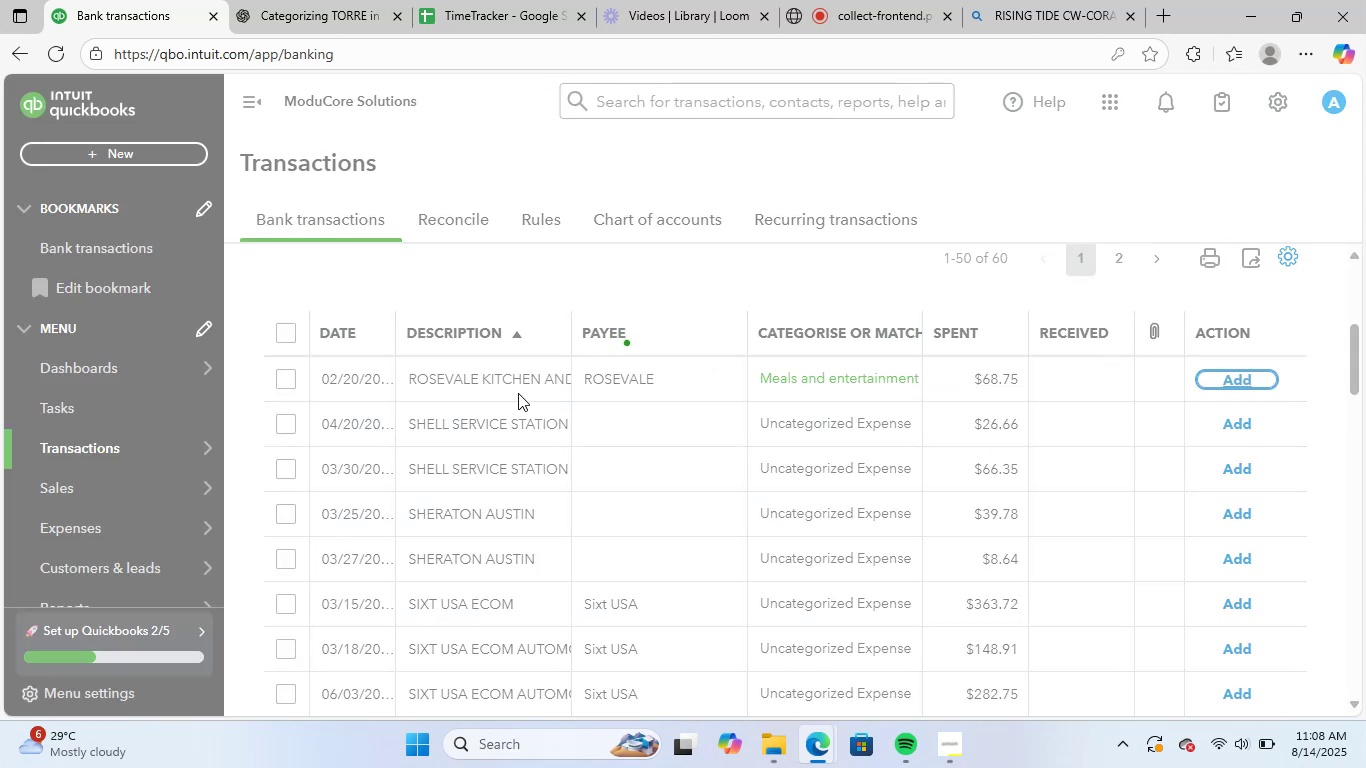 
left_click([513, 373])
 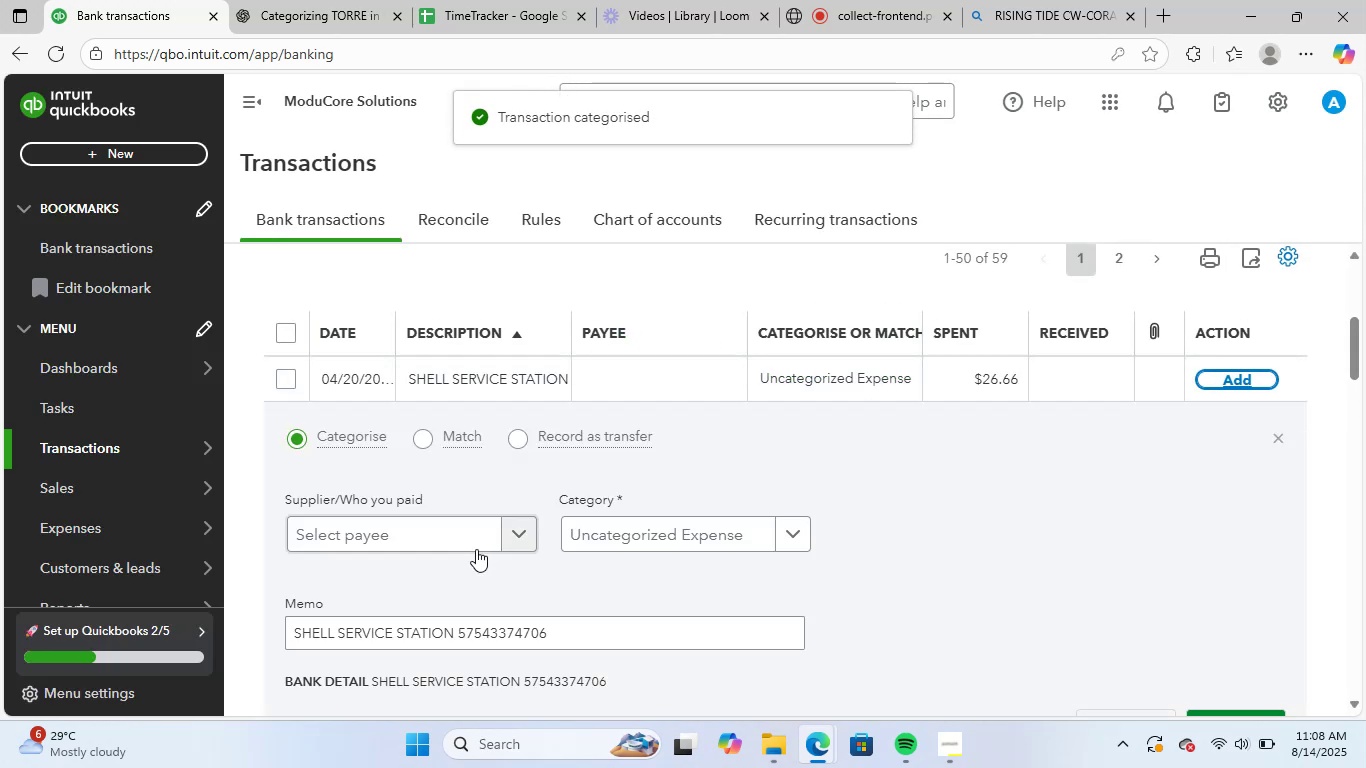 
left_click([427, 533])
 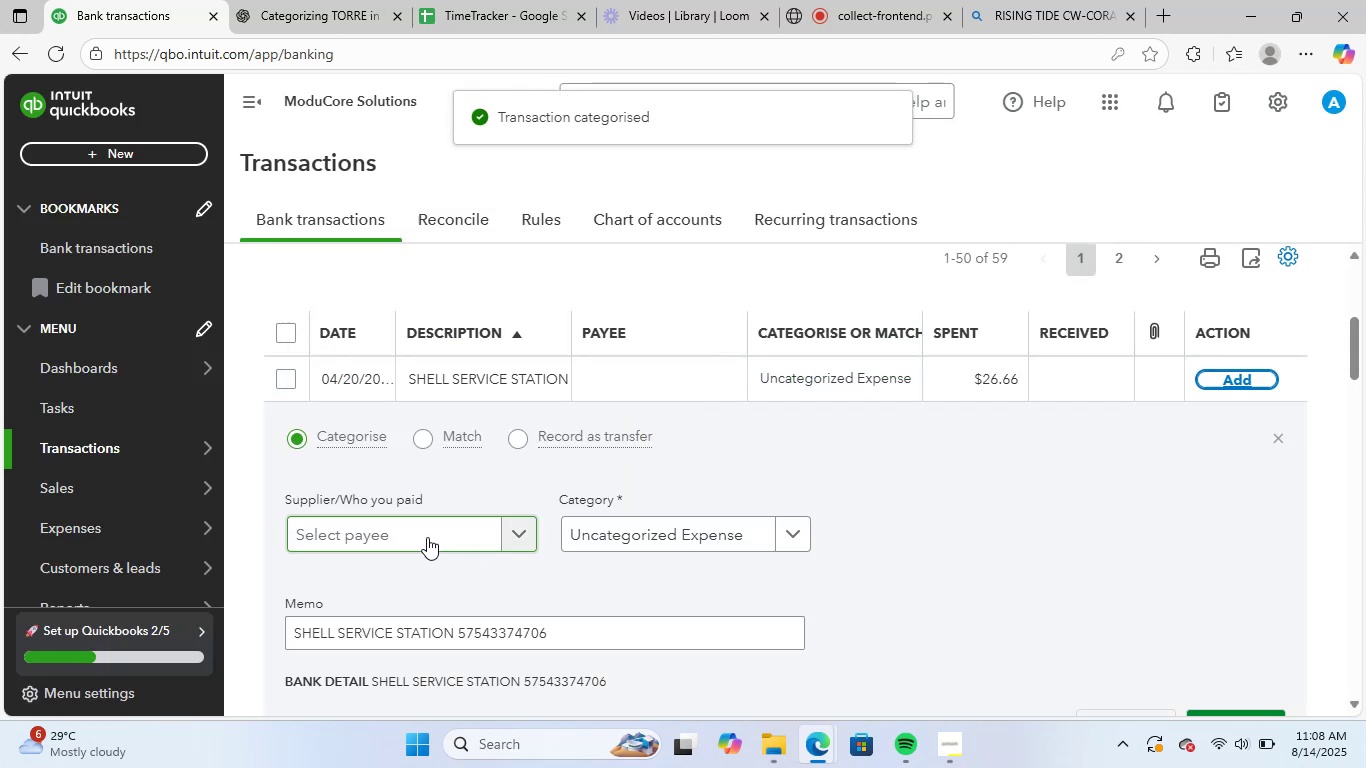 
type(she)
 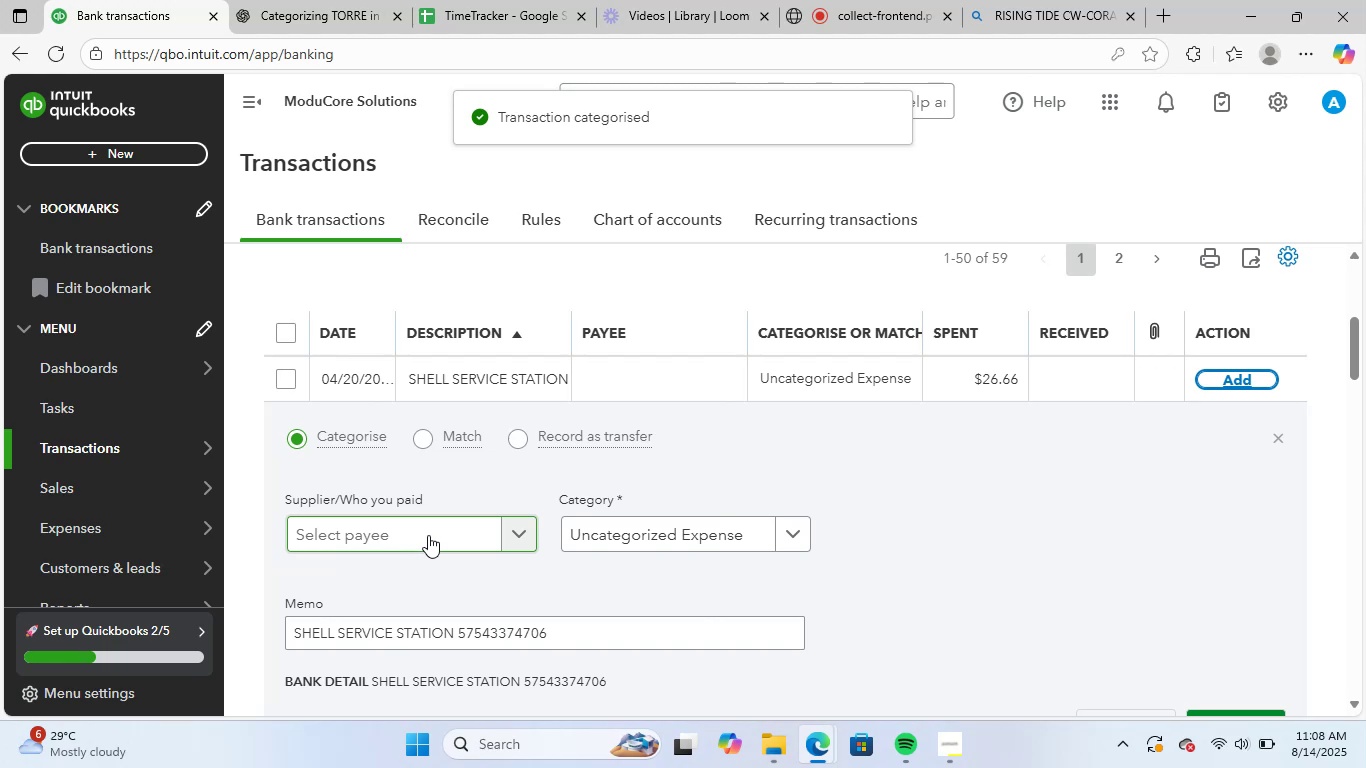 
left_click([428, 534])
 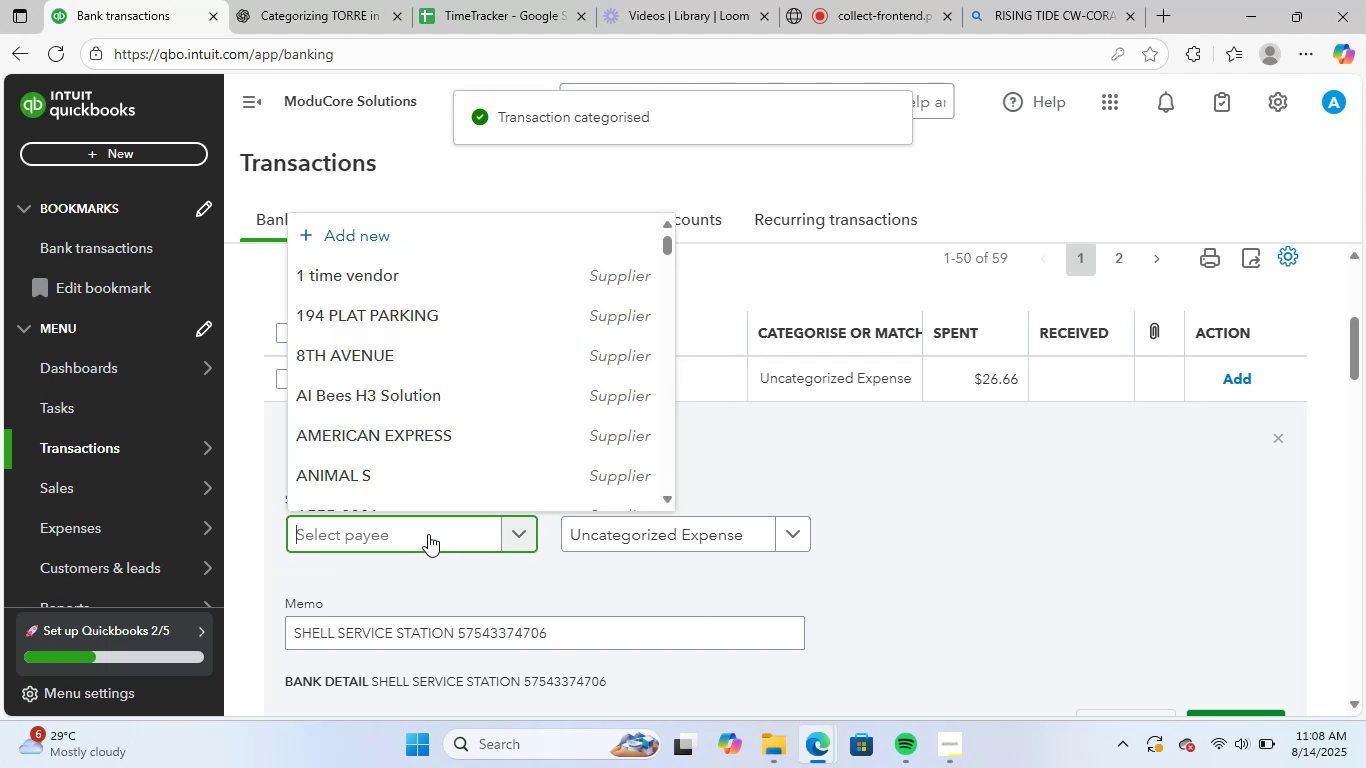 
type(she)
 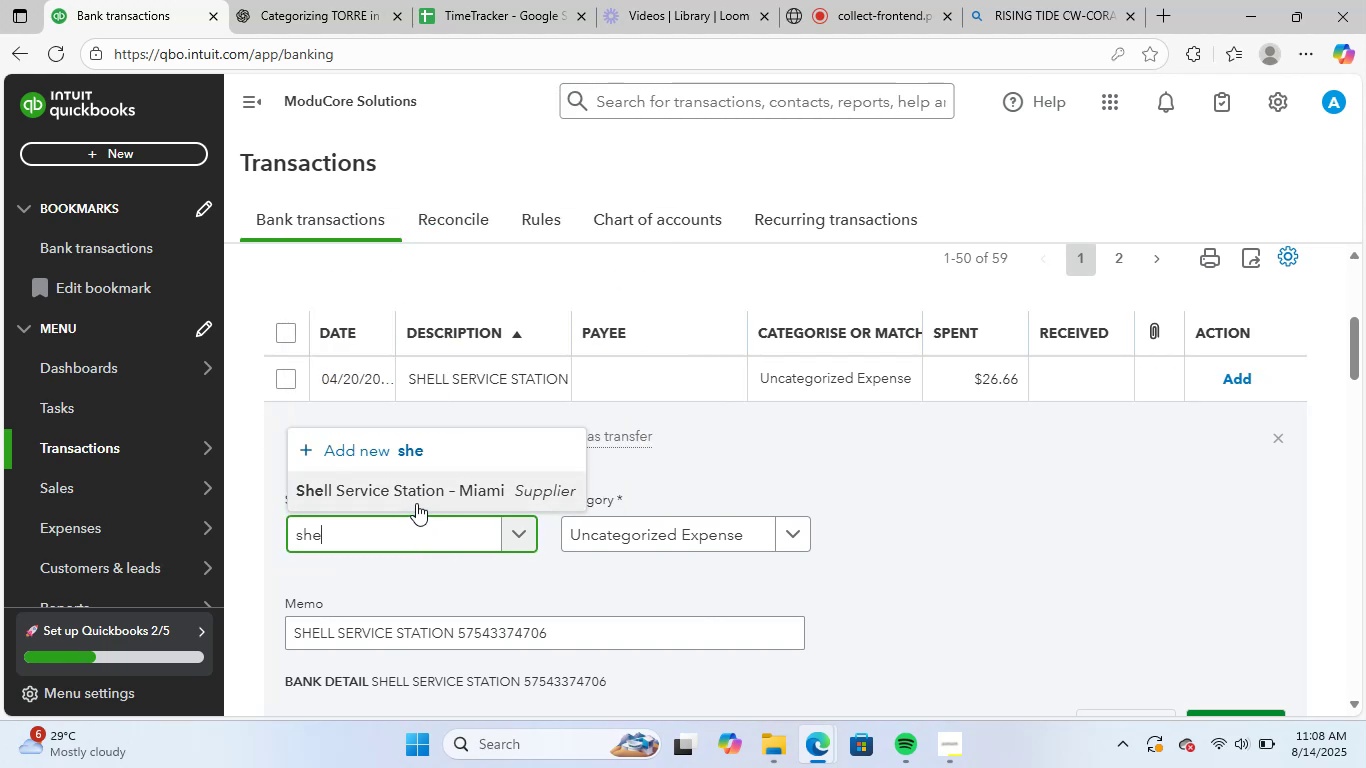 
left_click([422, 494])
 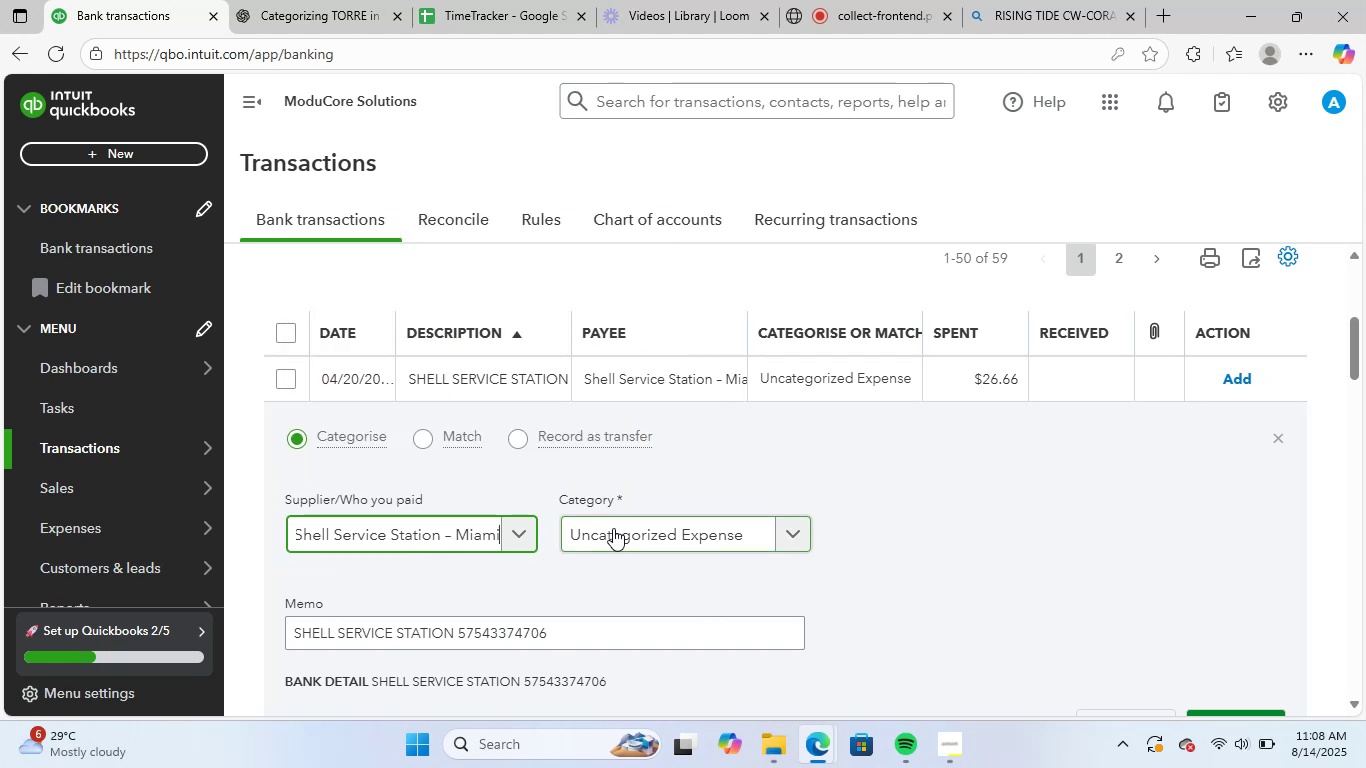 
left_click([625, 531])
 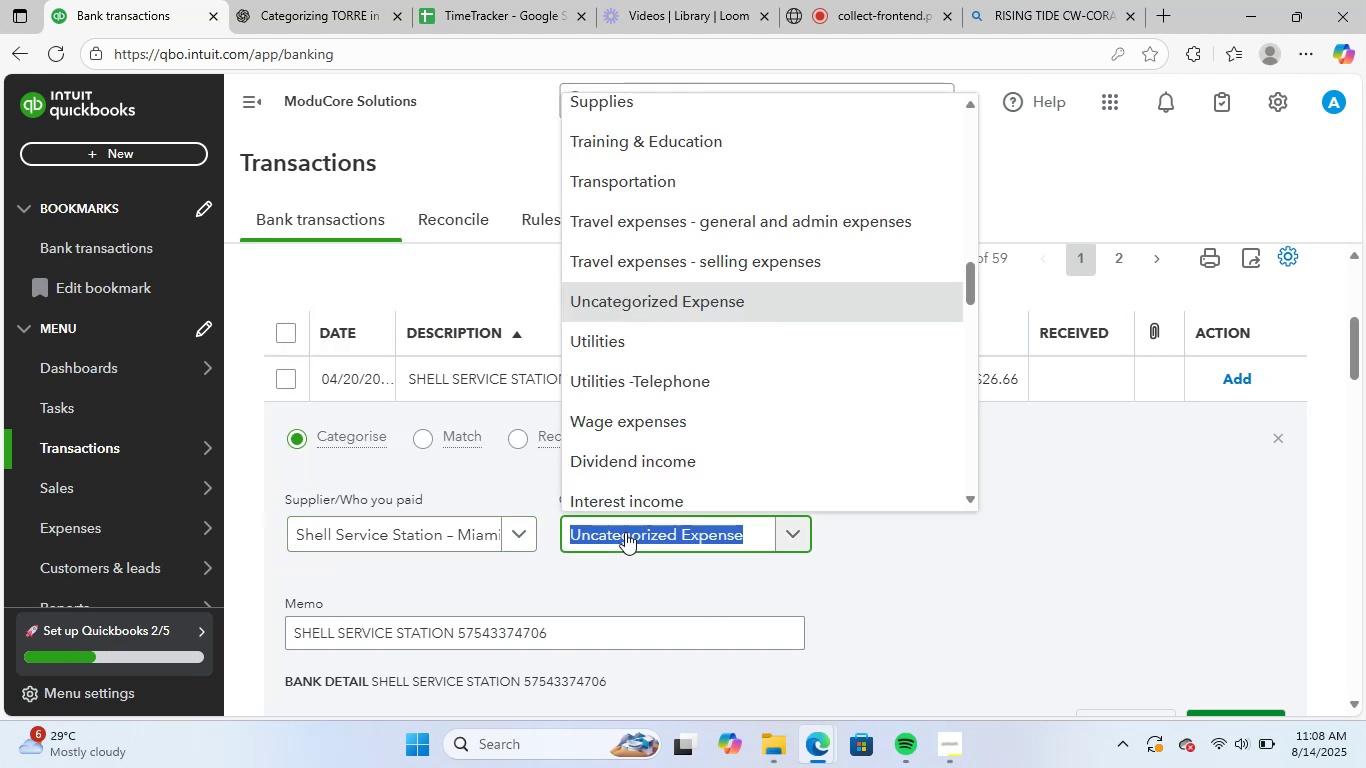 
type(gas)
 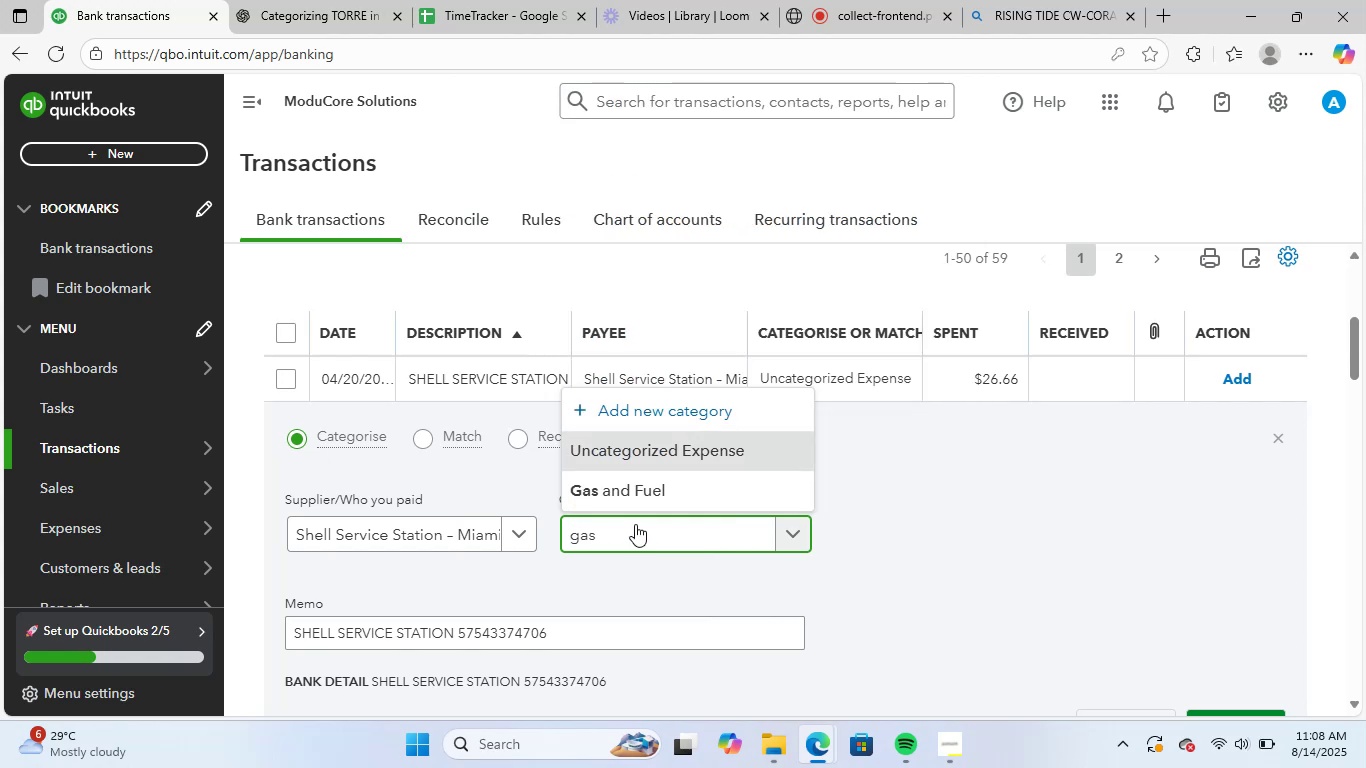 
left_click([664, 495])
 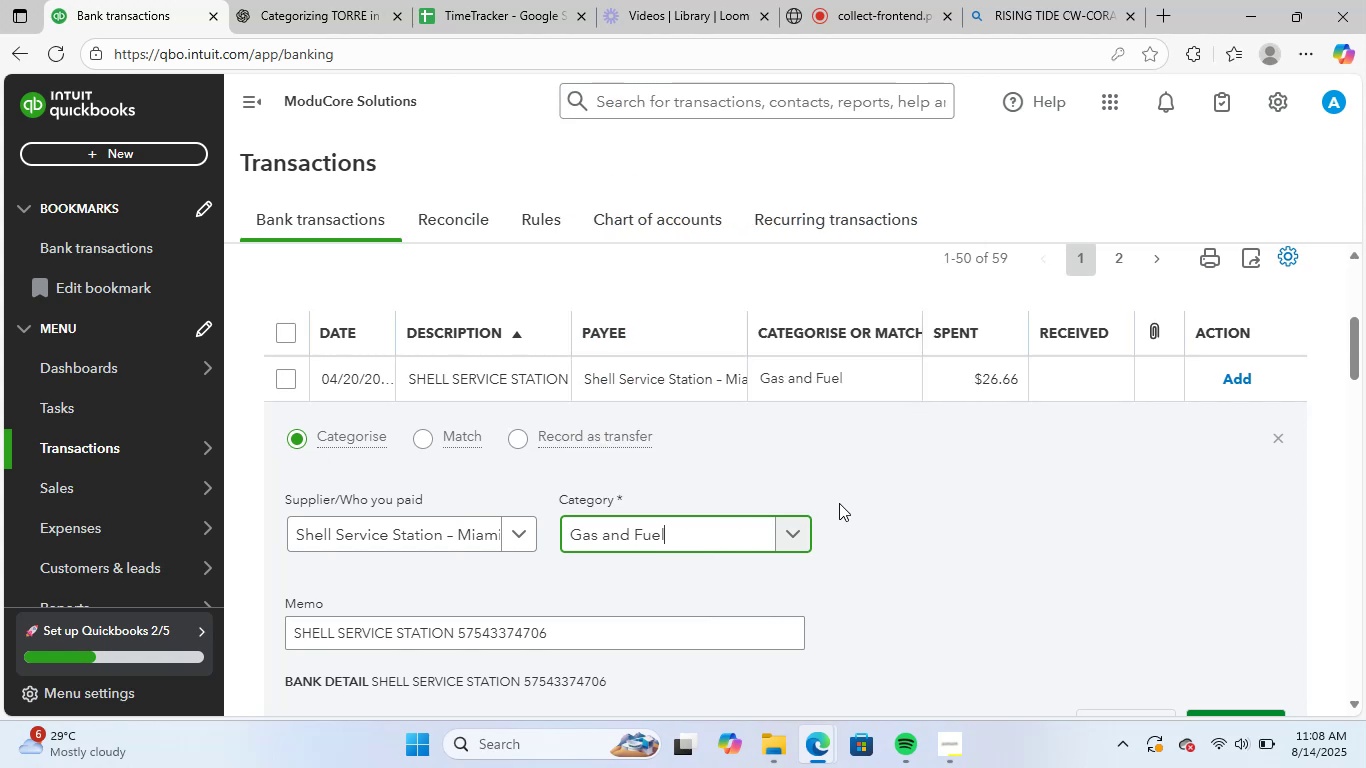 
scroll: coordinate [947, 489], scroll_direction: down, amount: 1.0
 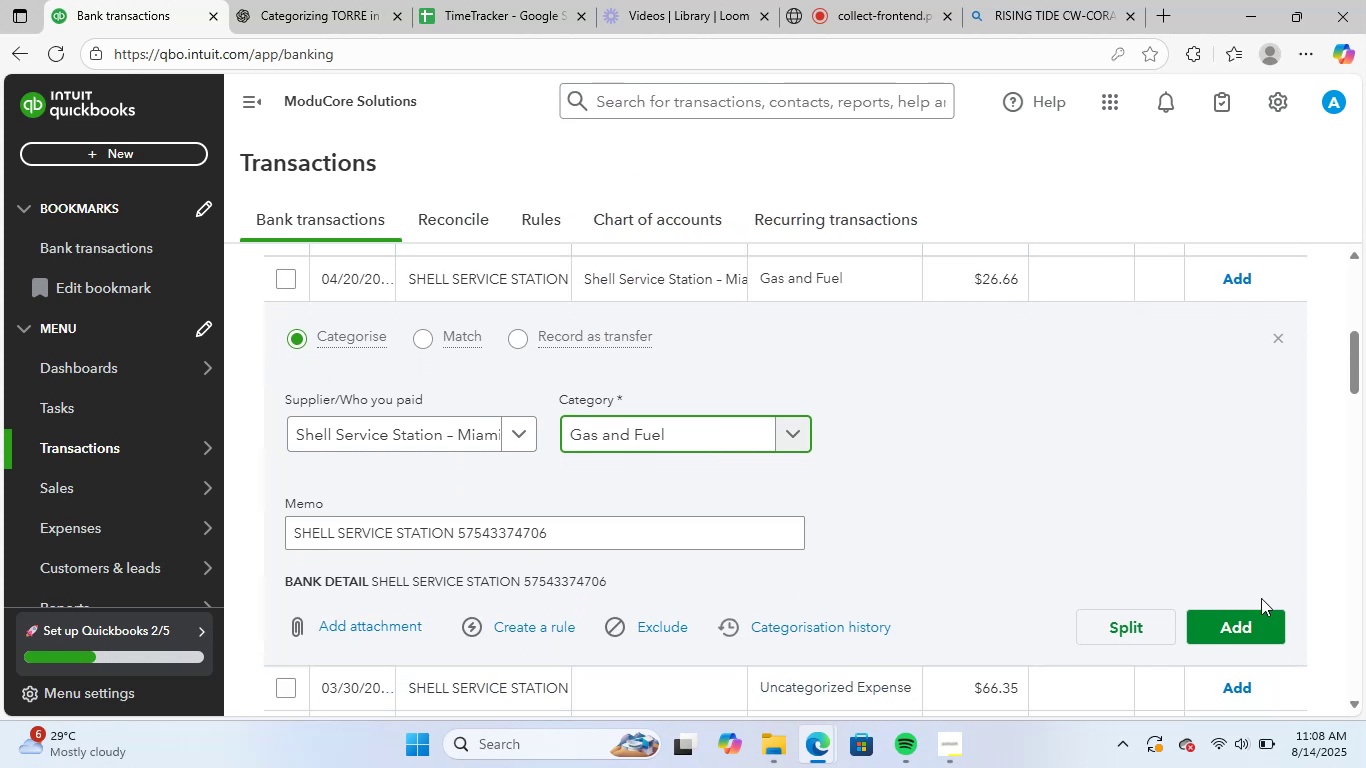 
left_click([1256, 618])
 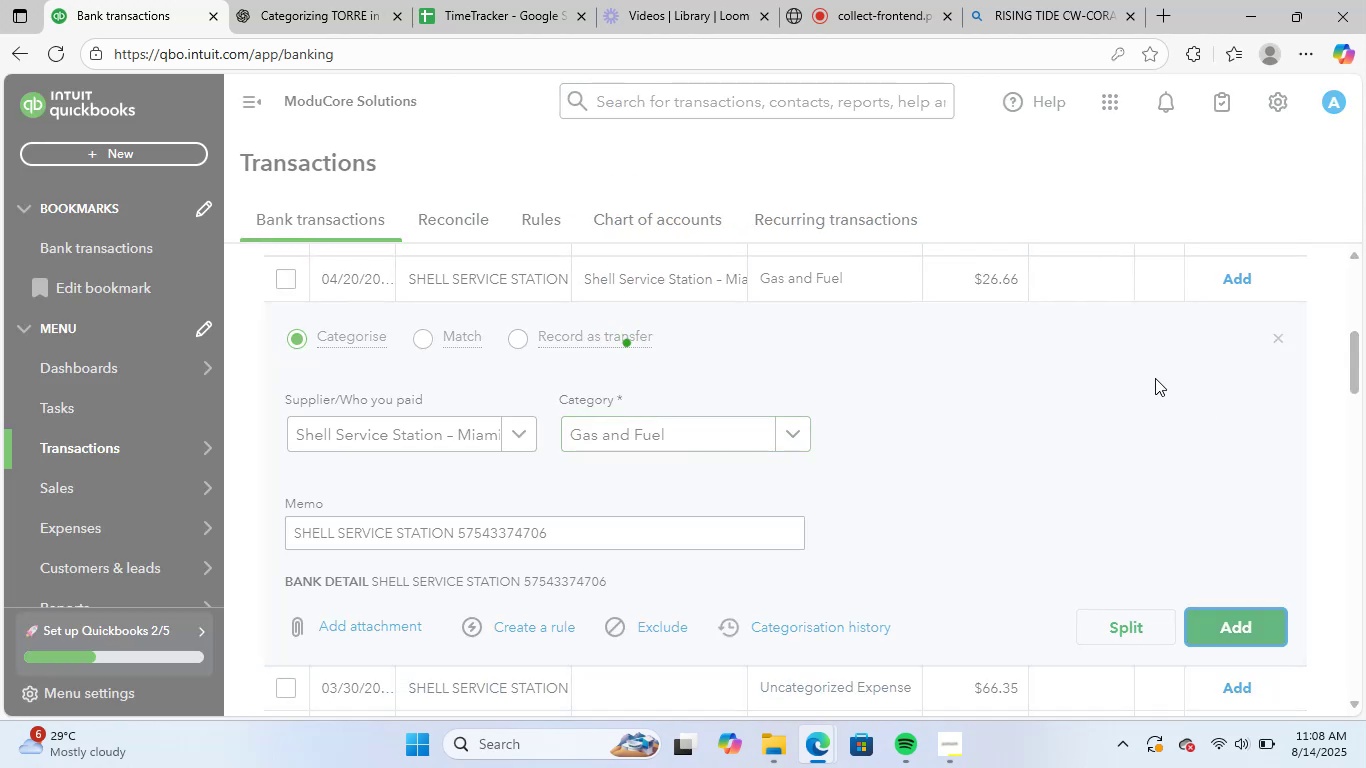 
scroll: coordinate [1170, 347], scroll_direction: up, amount: 1.0
 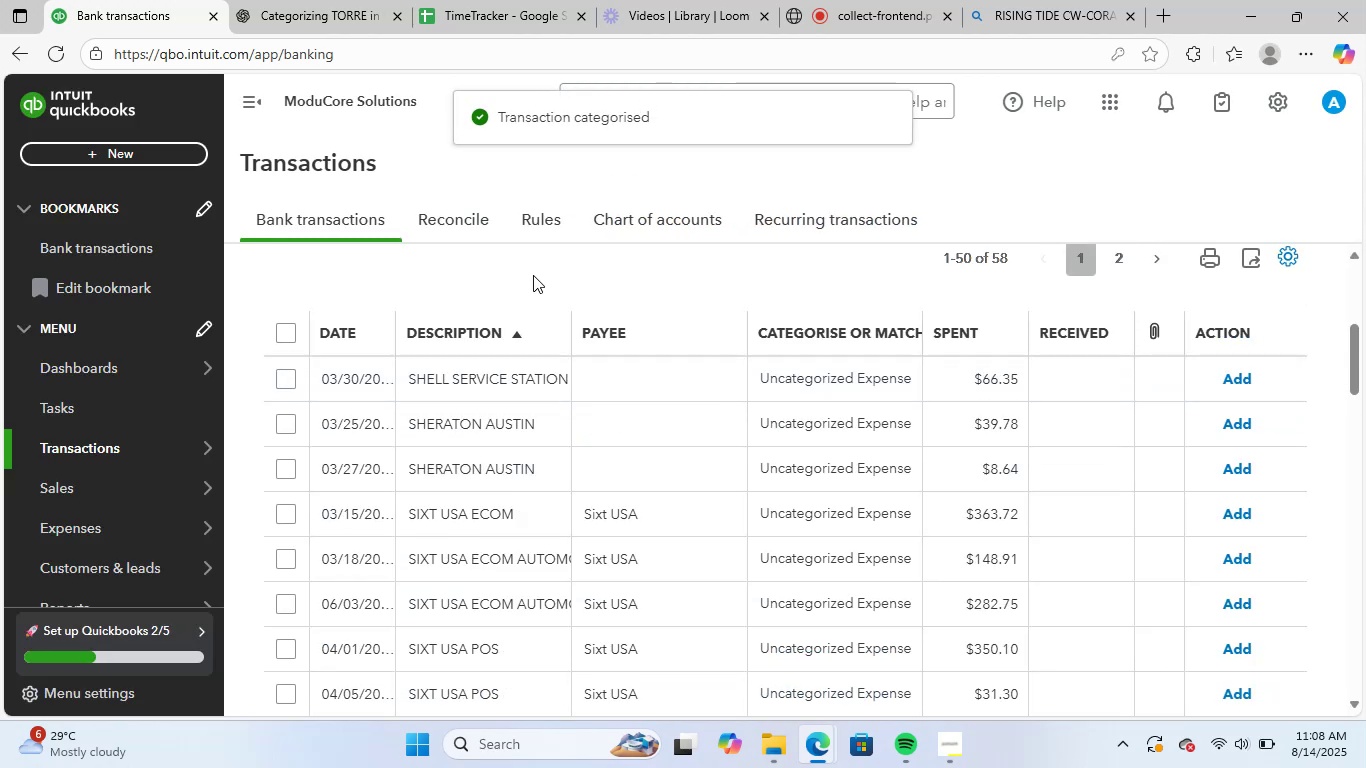 
left_click([549, 382])
 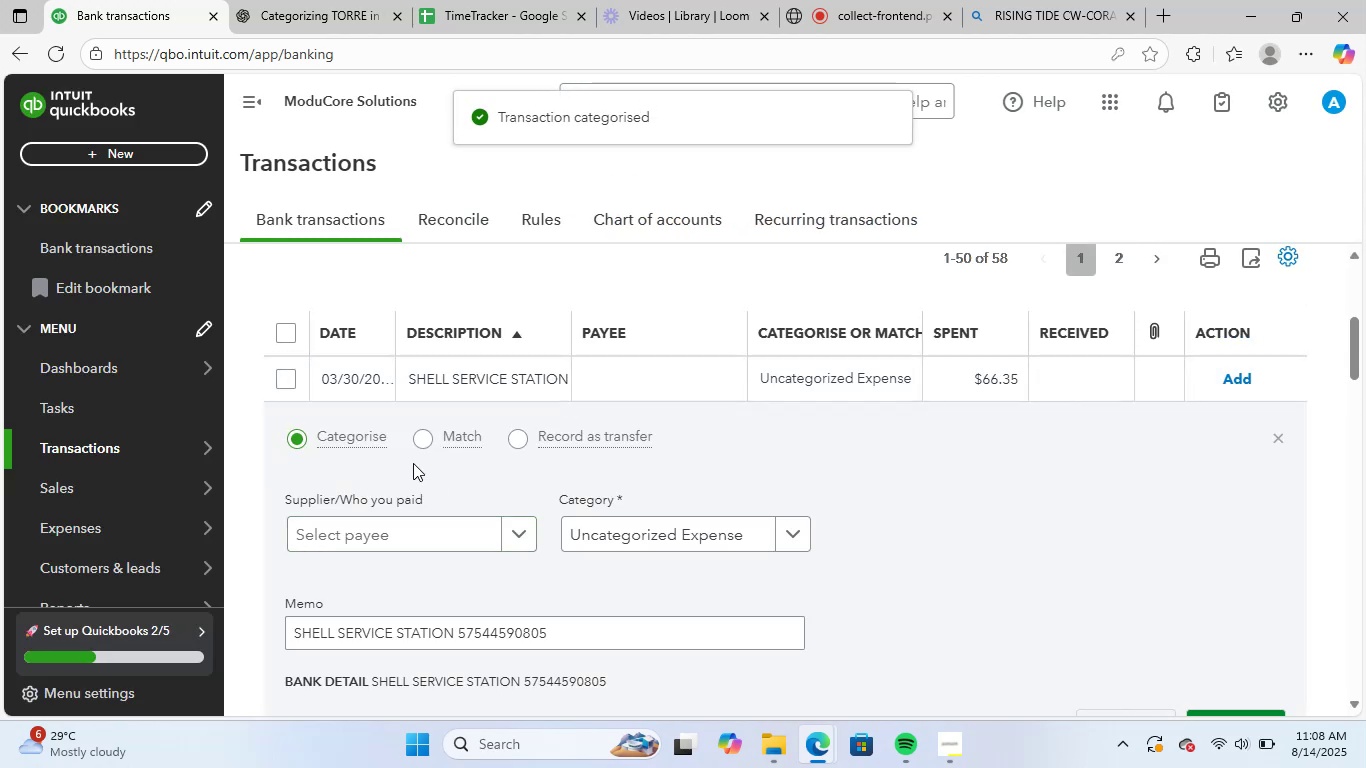 
left_click([391, 535])
 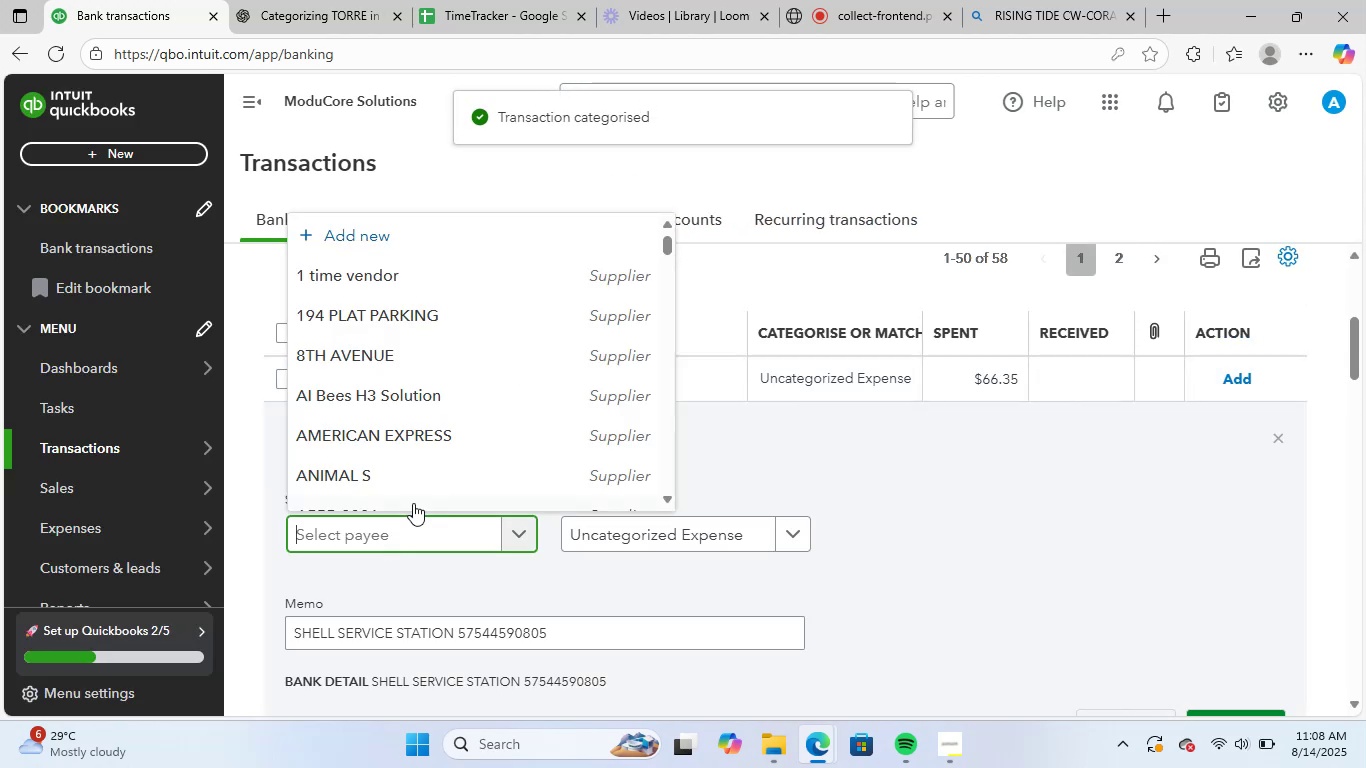 
type(shel)
 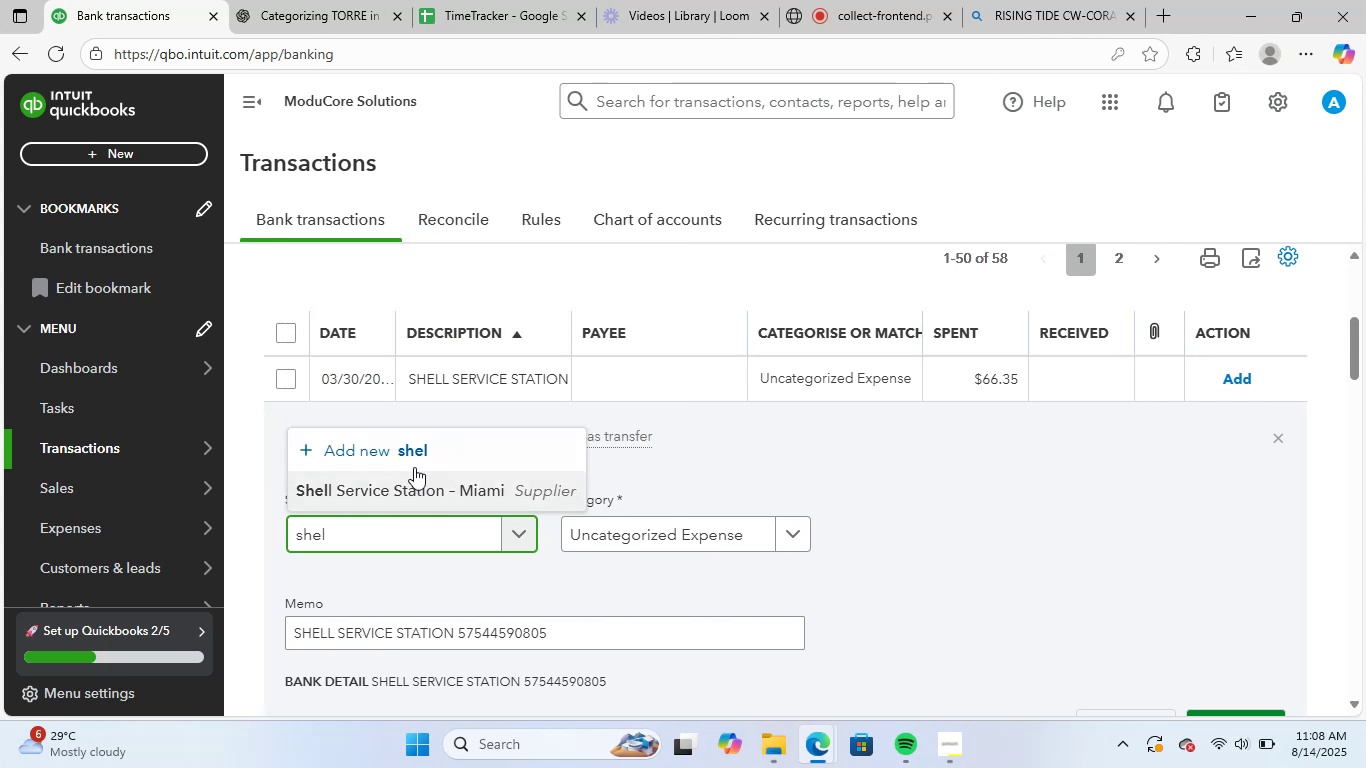 
left_click([399, 484])
 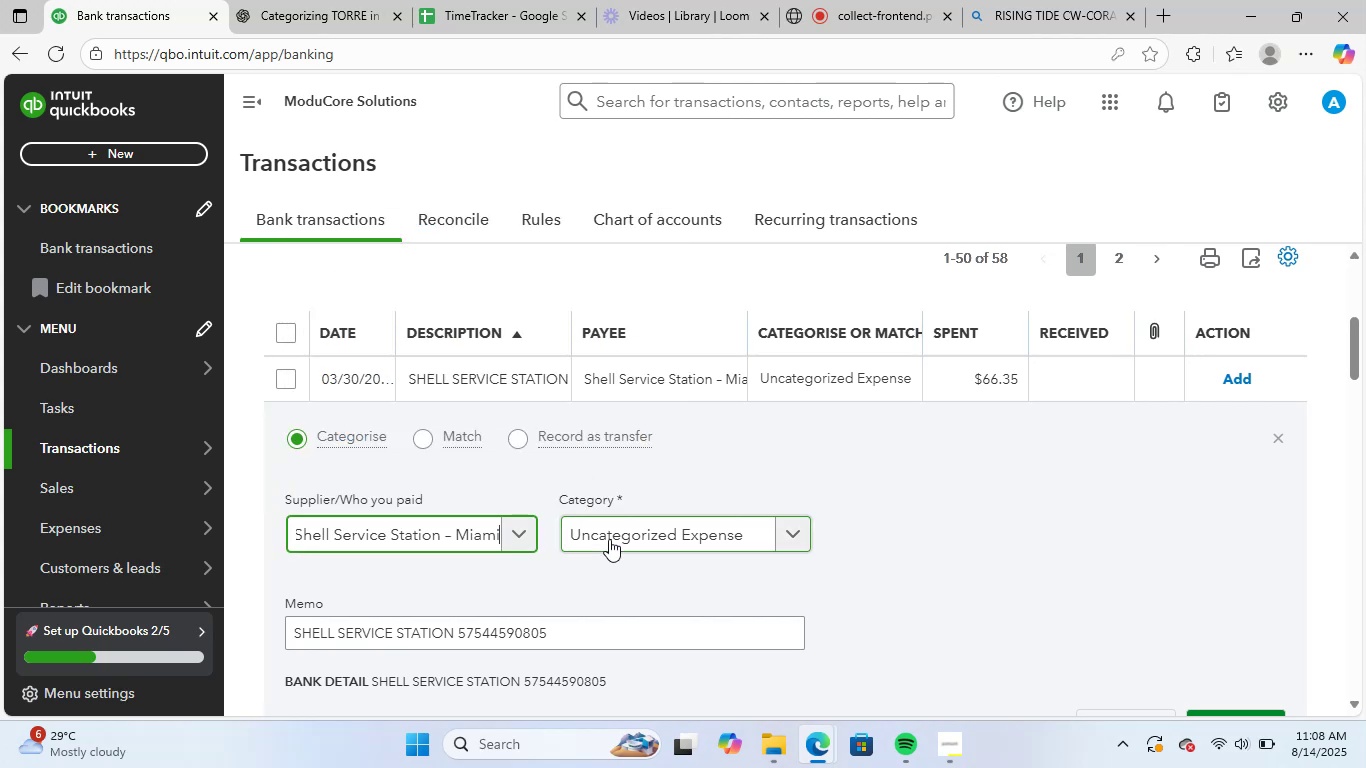 
left_click([614, 539])
 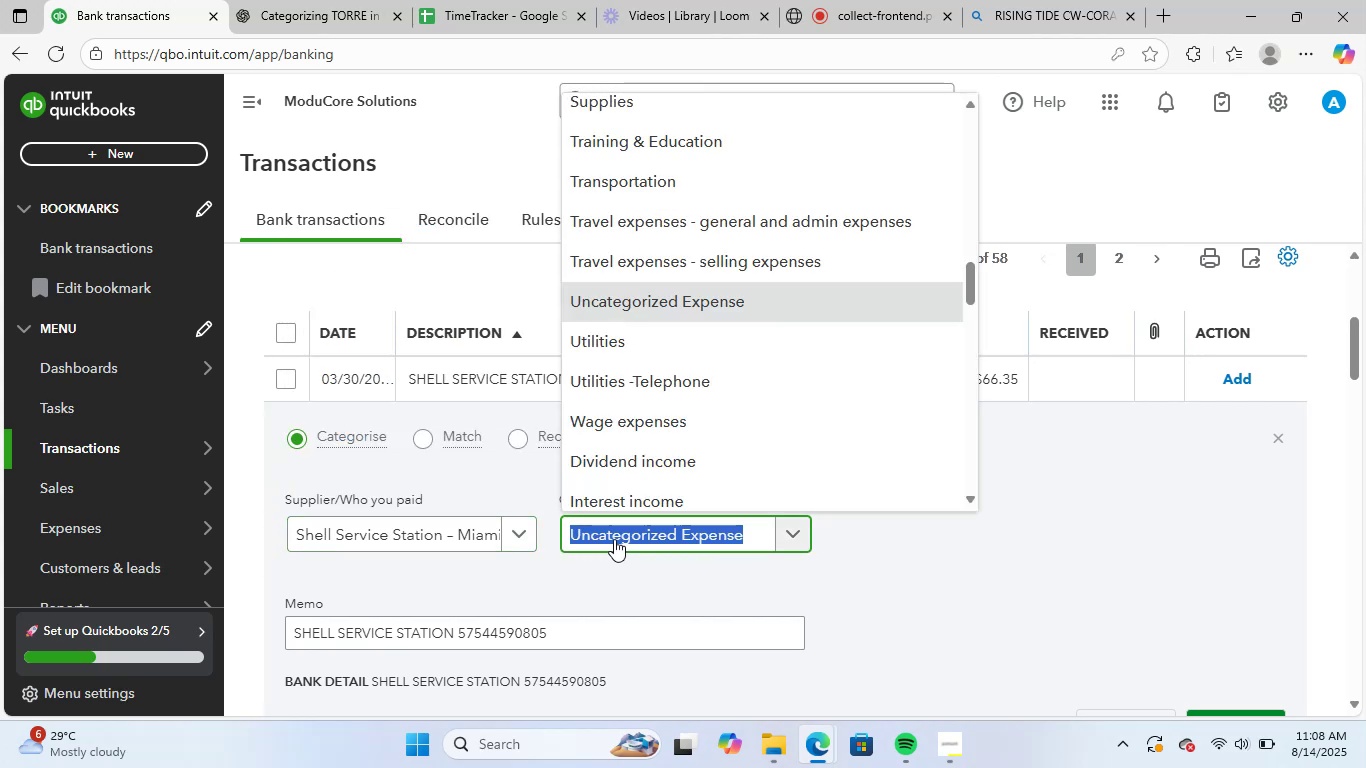 
type(gas)
 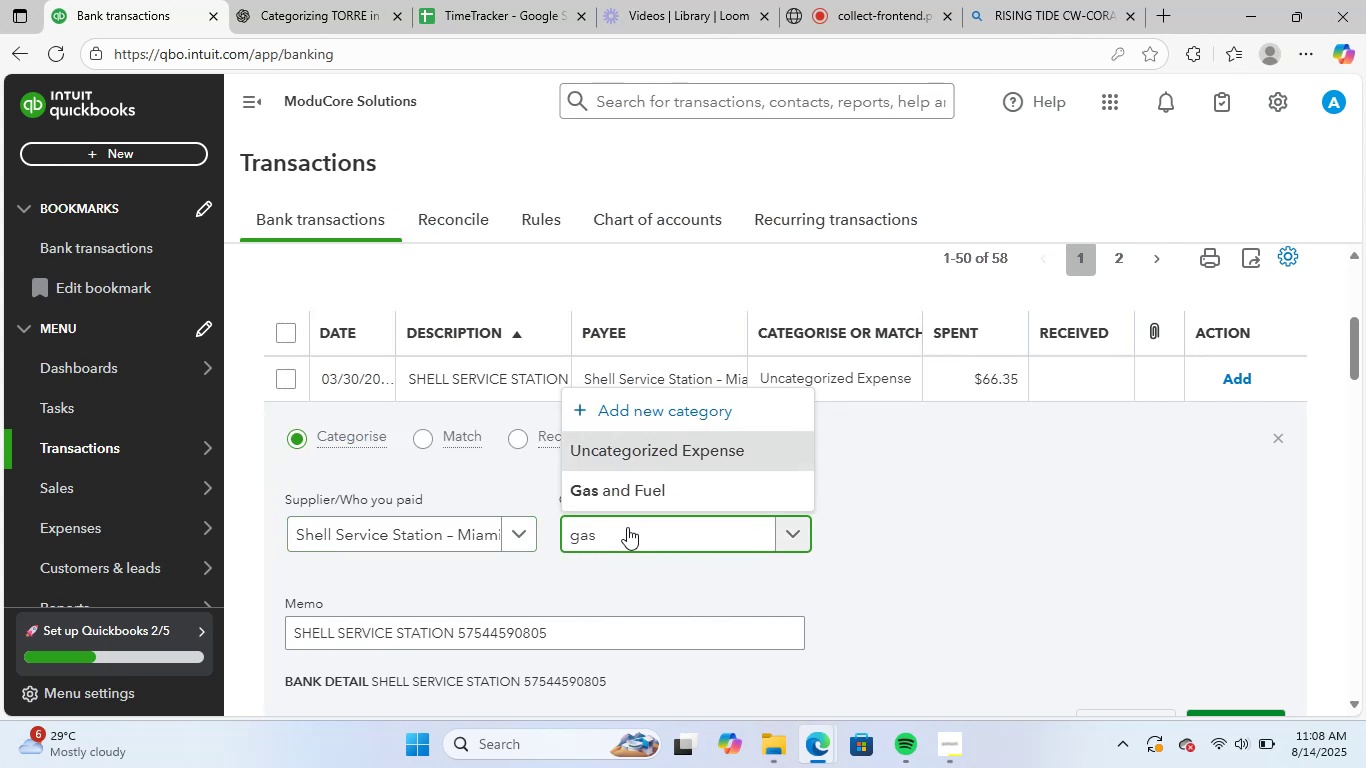 
left_click([680, 482])
 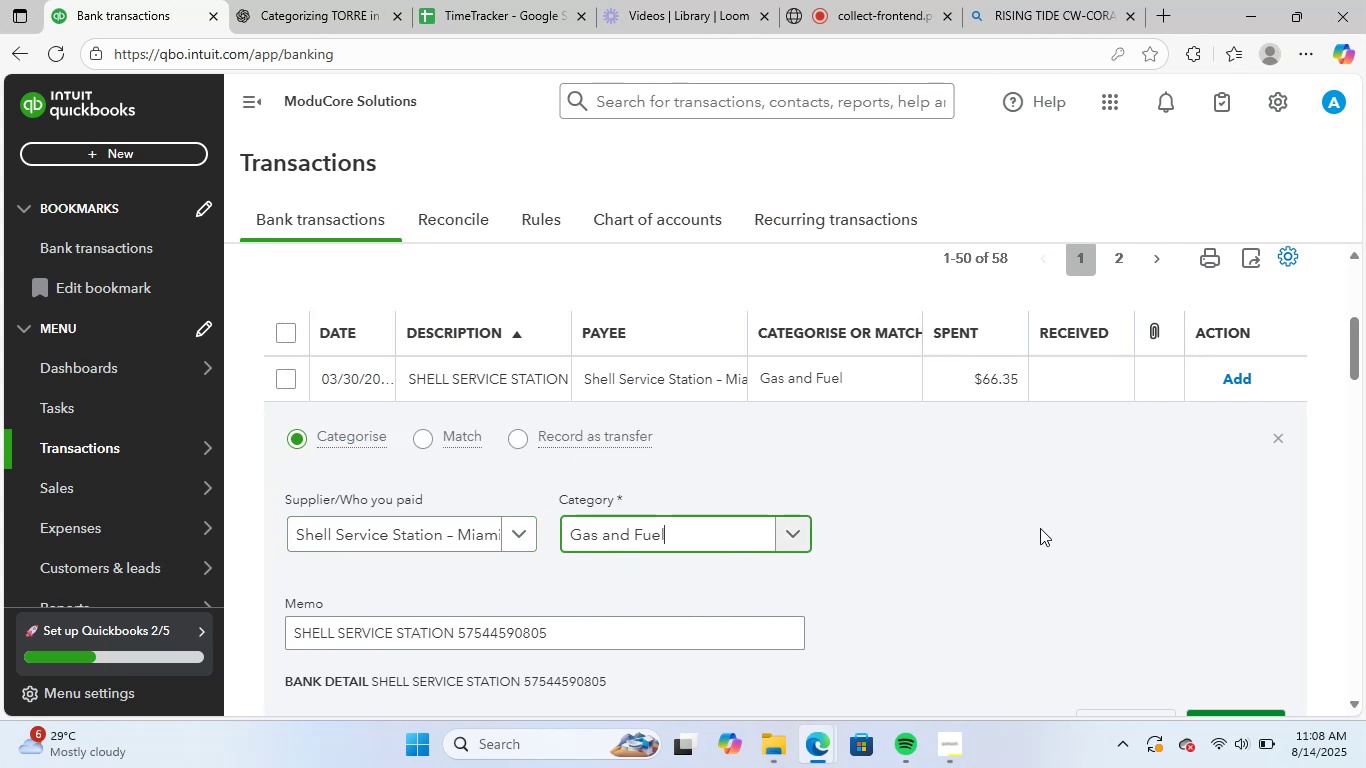 
scroll: coordinate [1040, 528], scroll_direction: down, amount: 2.0
 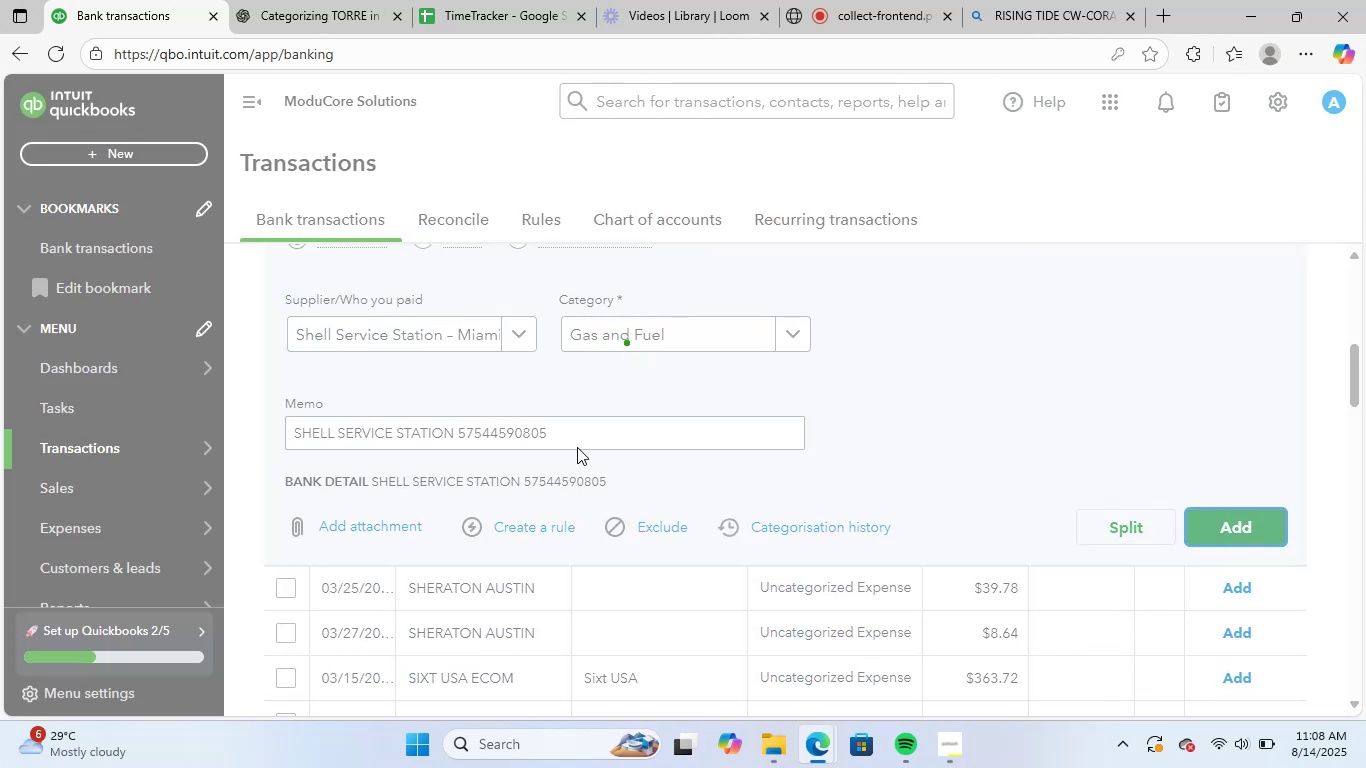 
scroll: coordinate [558, 439], scroll_direction: up, amount: 2.0
 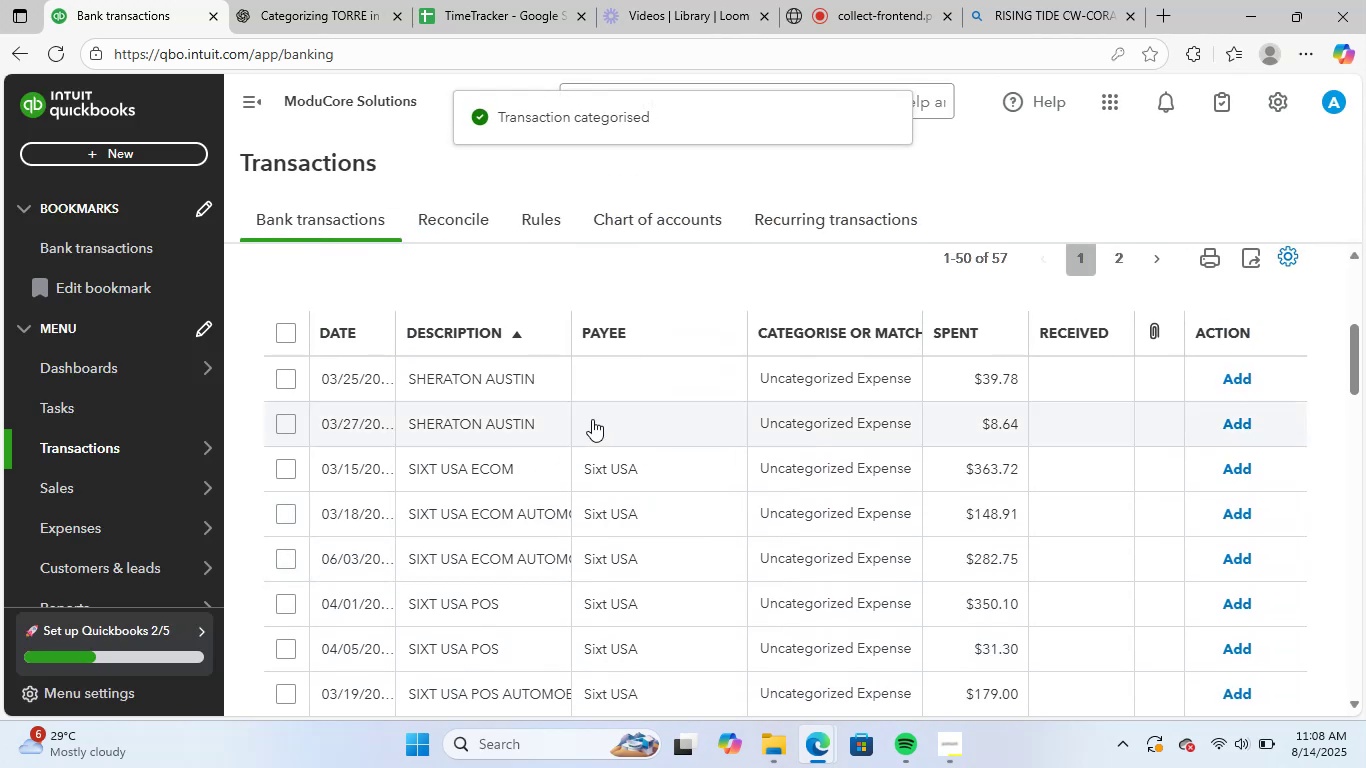 
left_click([497, 388])
 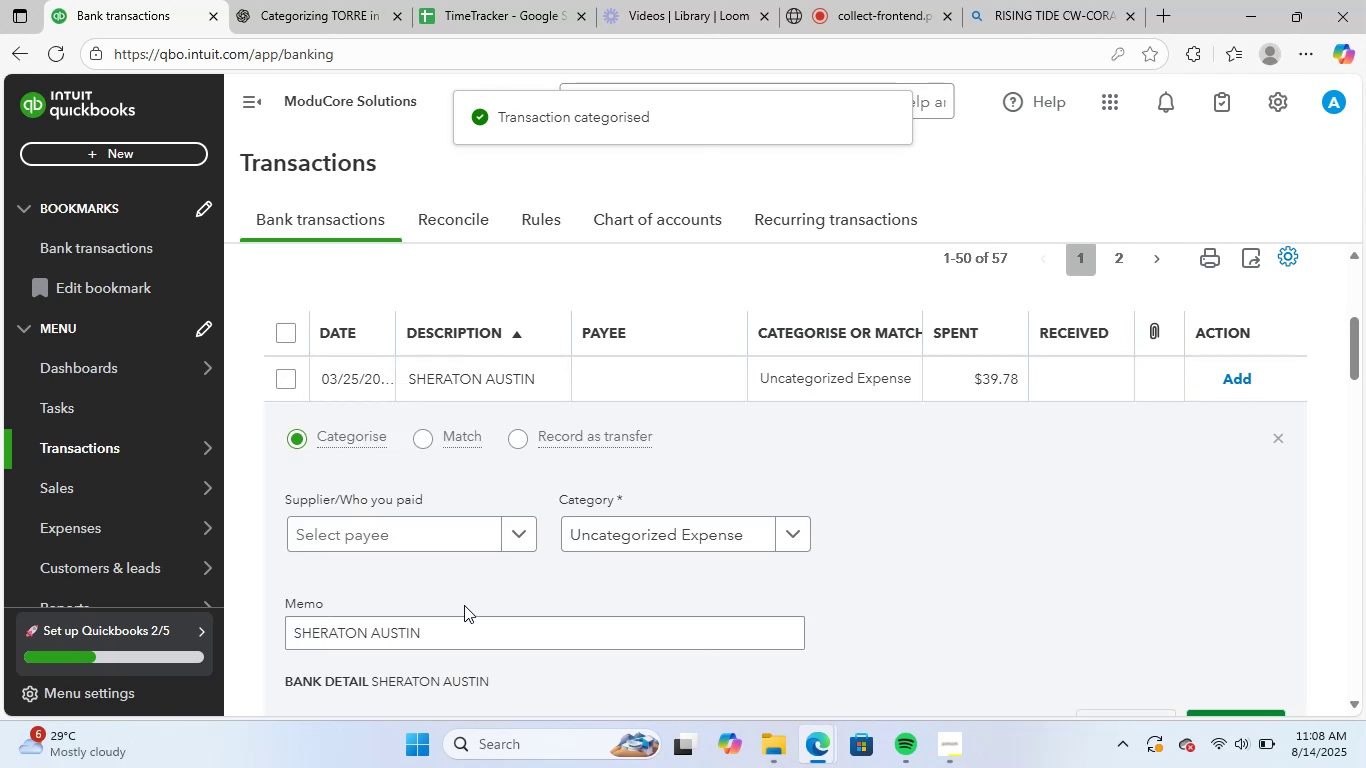 
left_click_drag(start_coordinate=[436, 632], to_coordinate=[215, 624])
 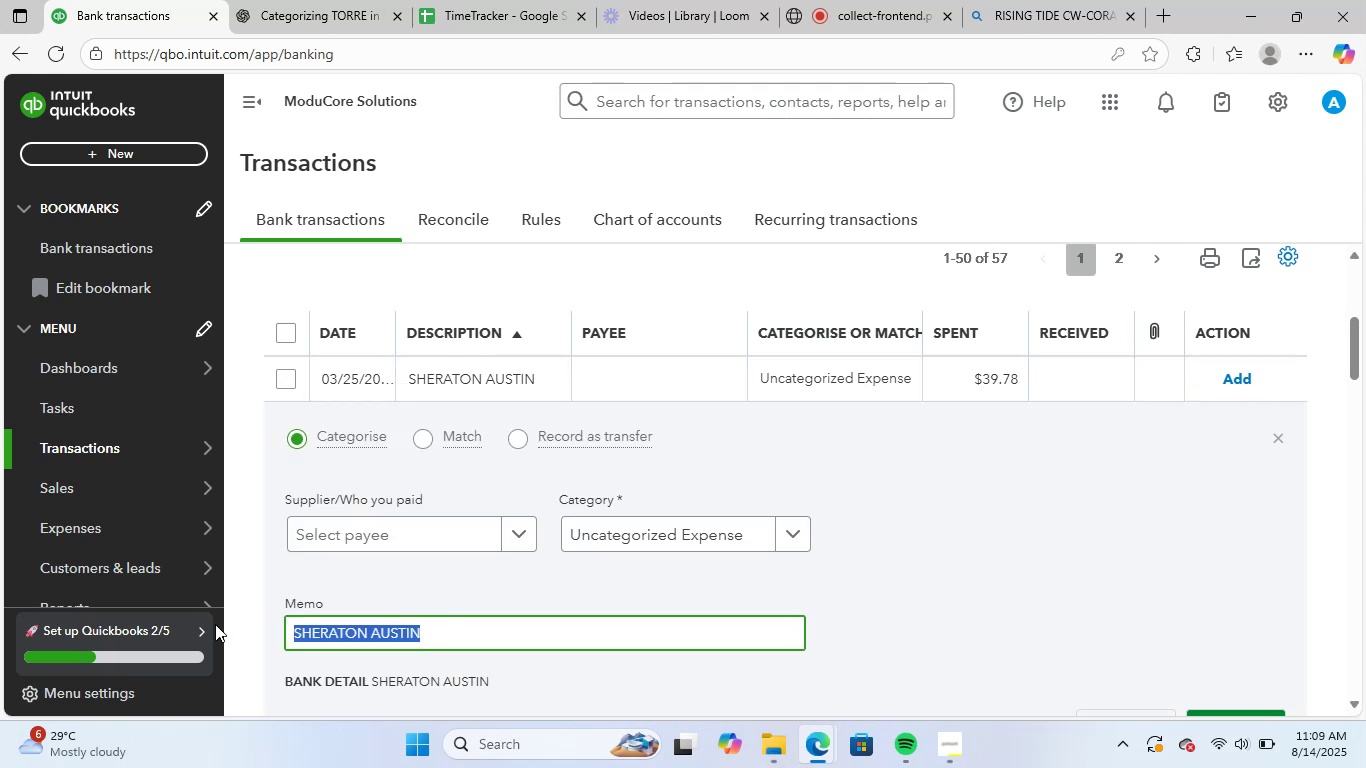 
key(Control+ControlLeft)
 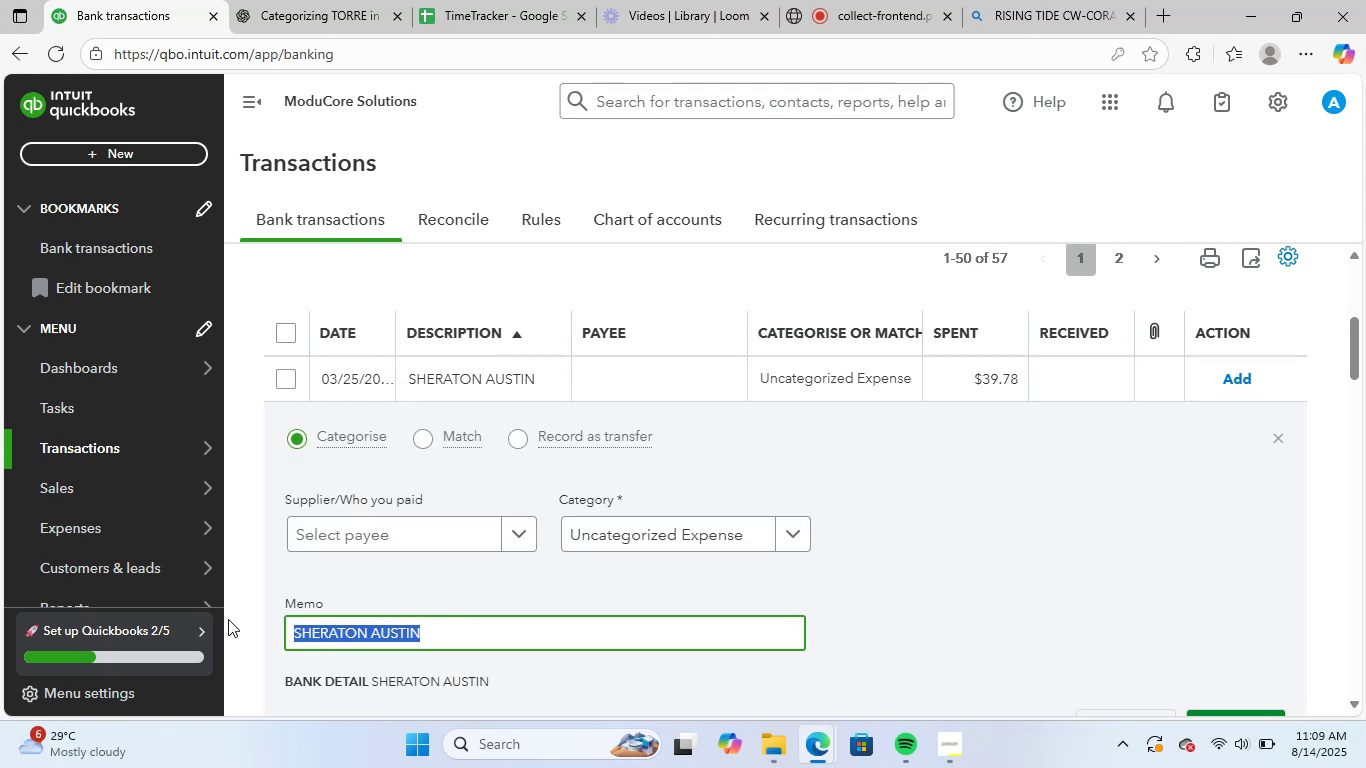 
key(Control+C)
 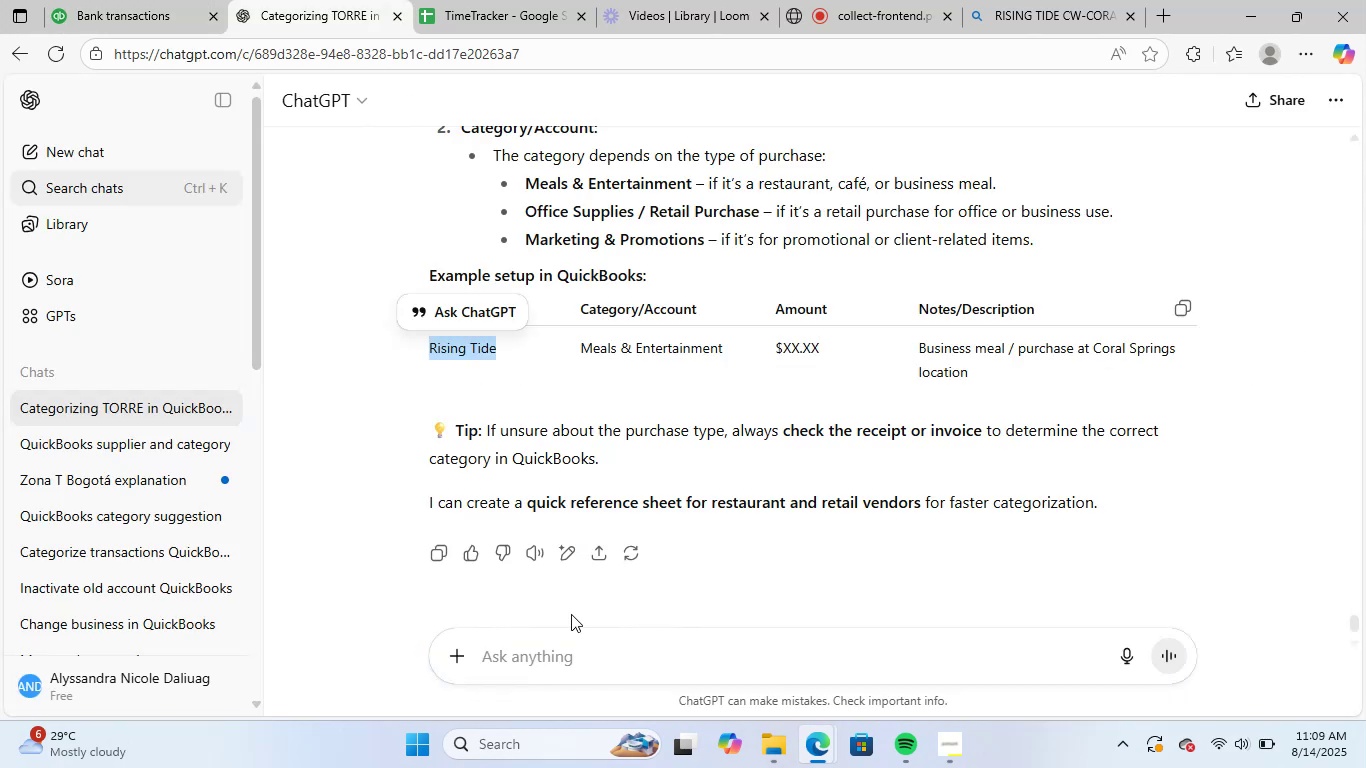 
left_click([557, 664])
 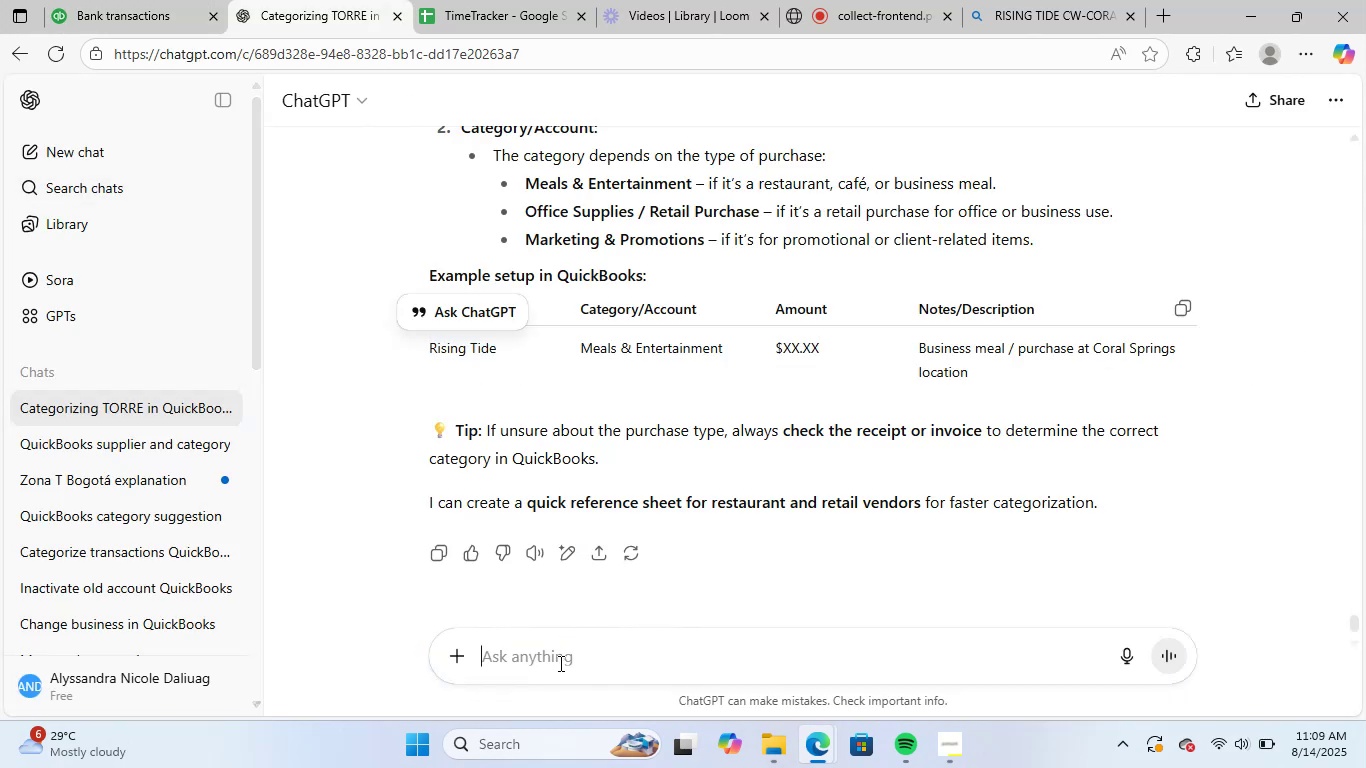 
key(Control+V)
 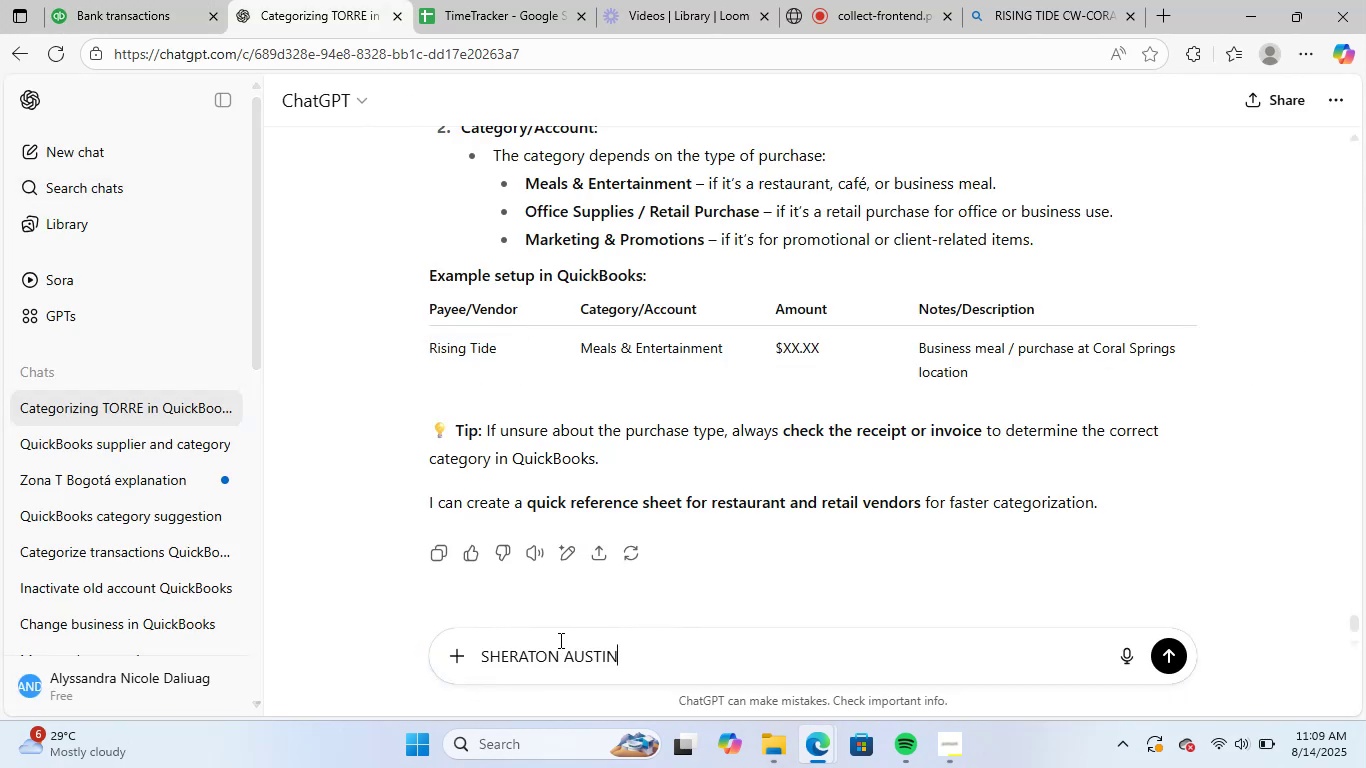 
key(NumpadEnter)
 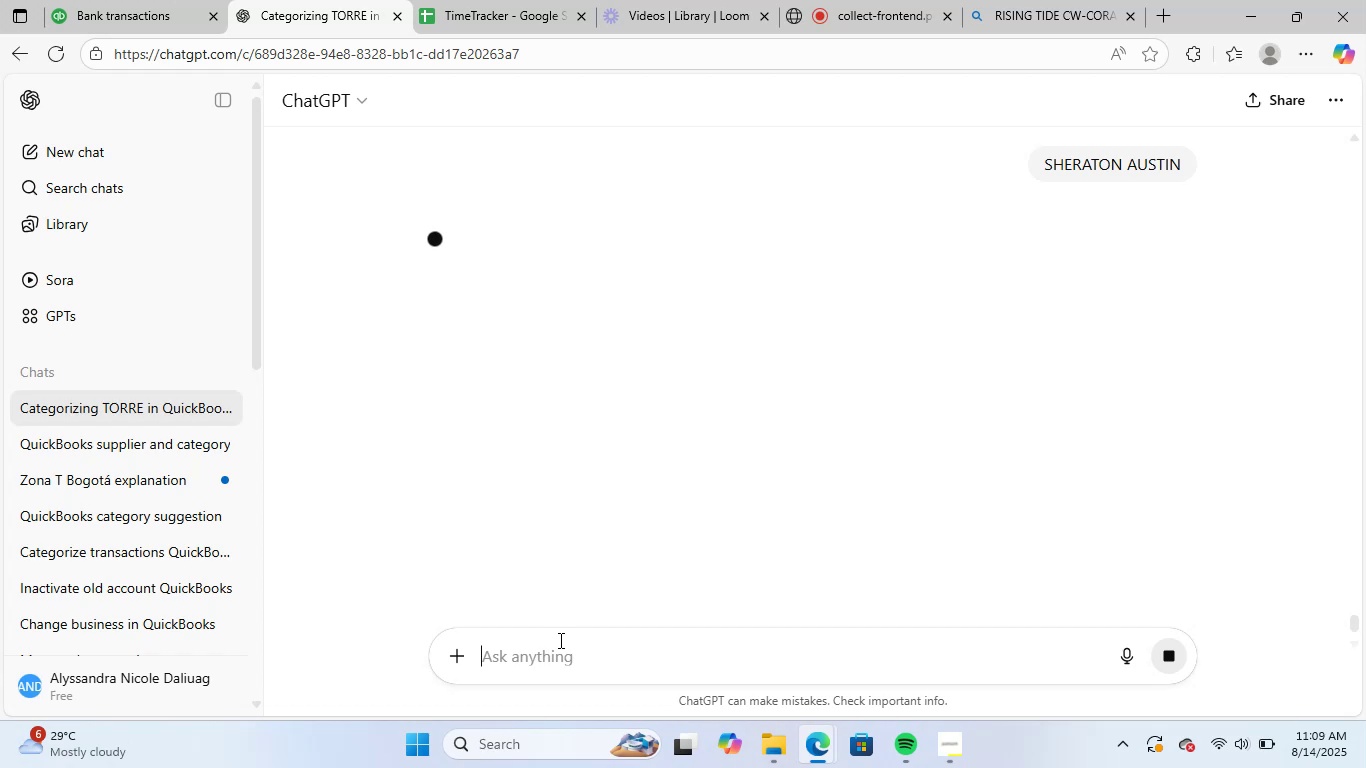 
wait(10.22)
 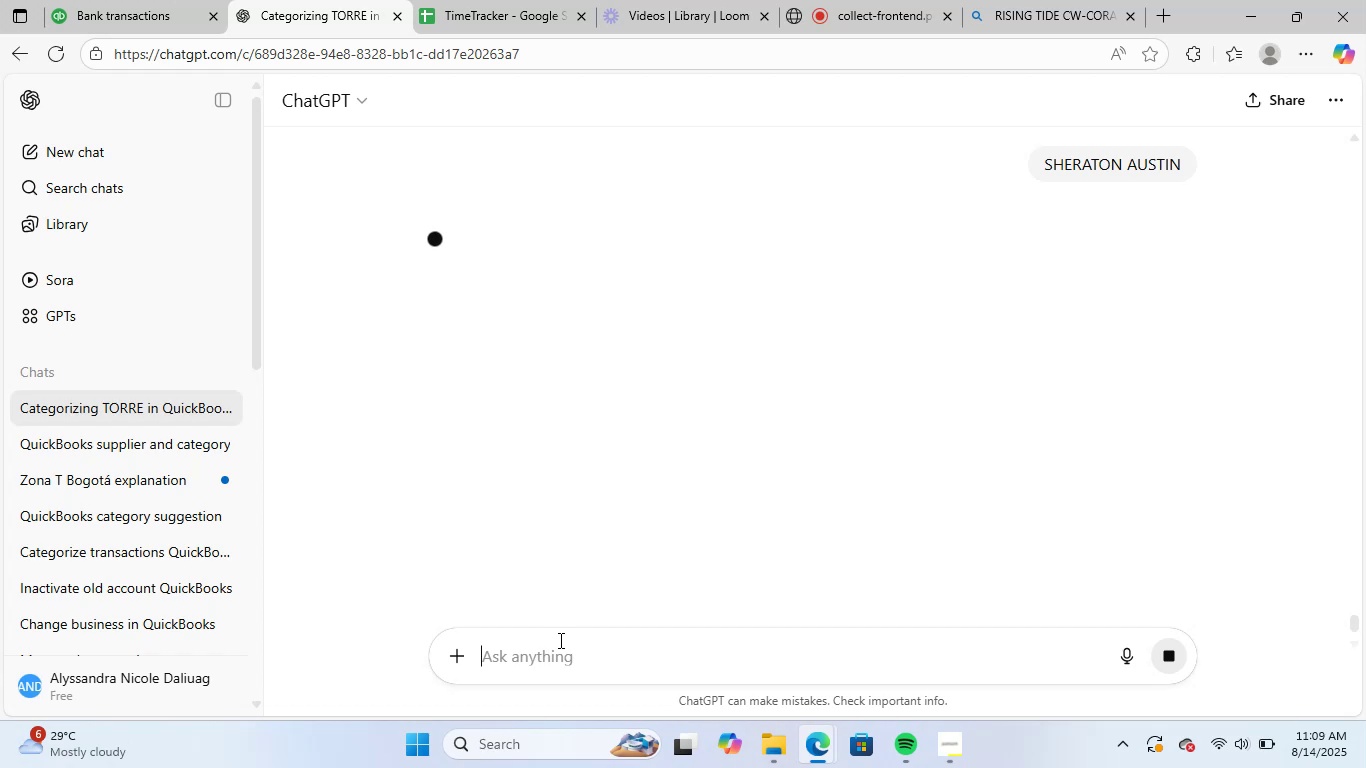 
left_click_drag(start_coordinate=[607, 303], to_coordinate=[492, 310])
 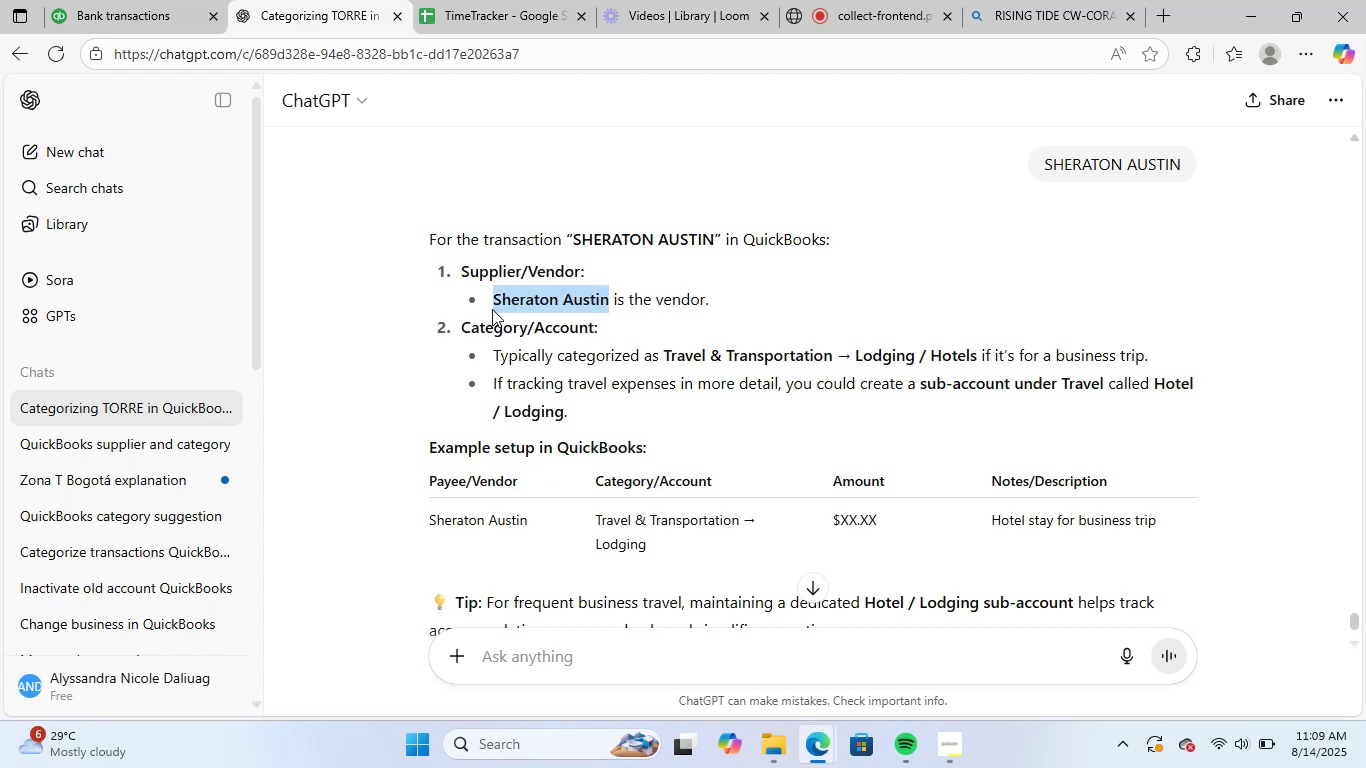 
key(Control+ControlLeft)
 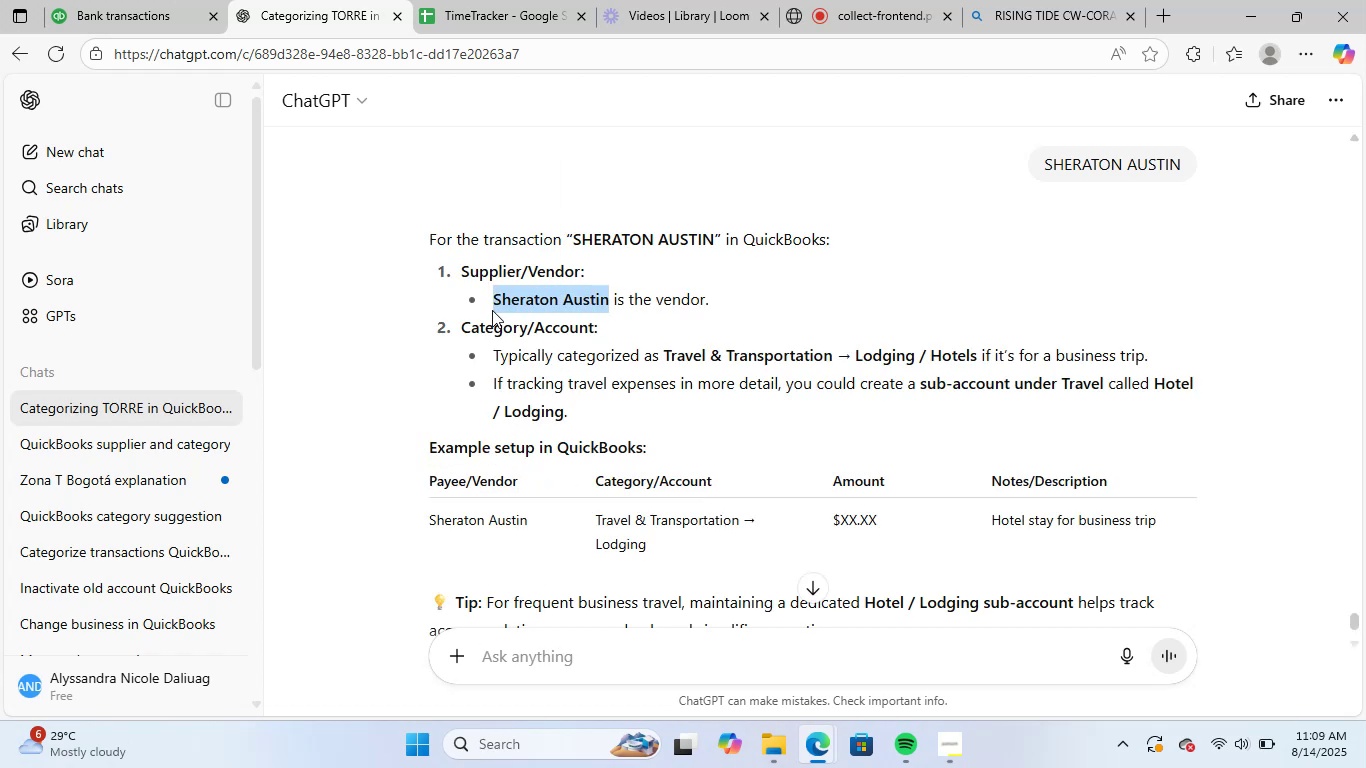 
key(Control+C)
 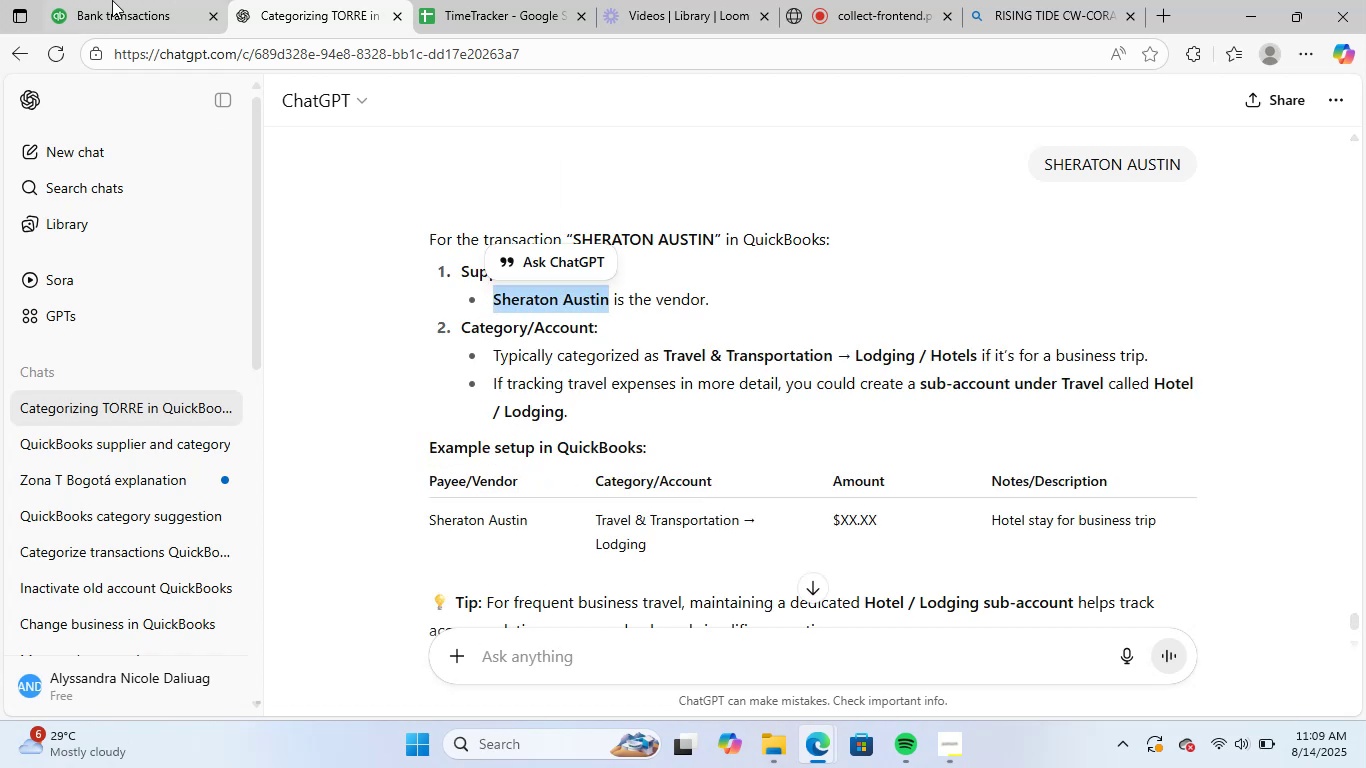 
left_click([106, 0])
 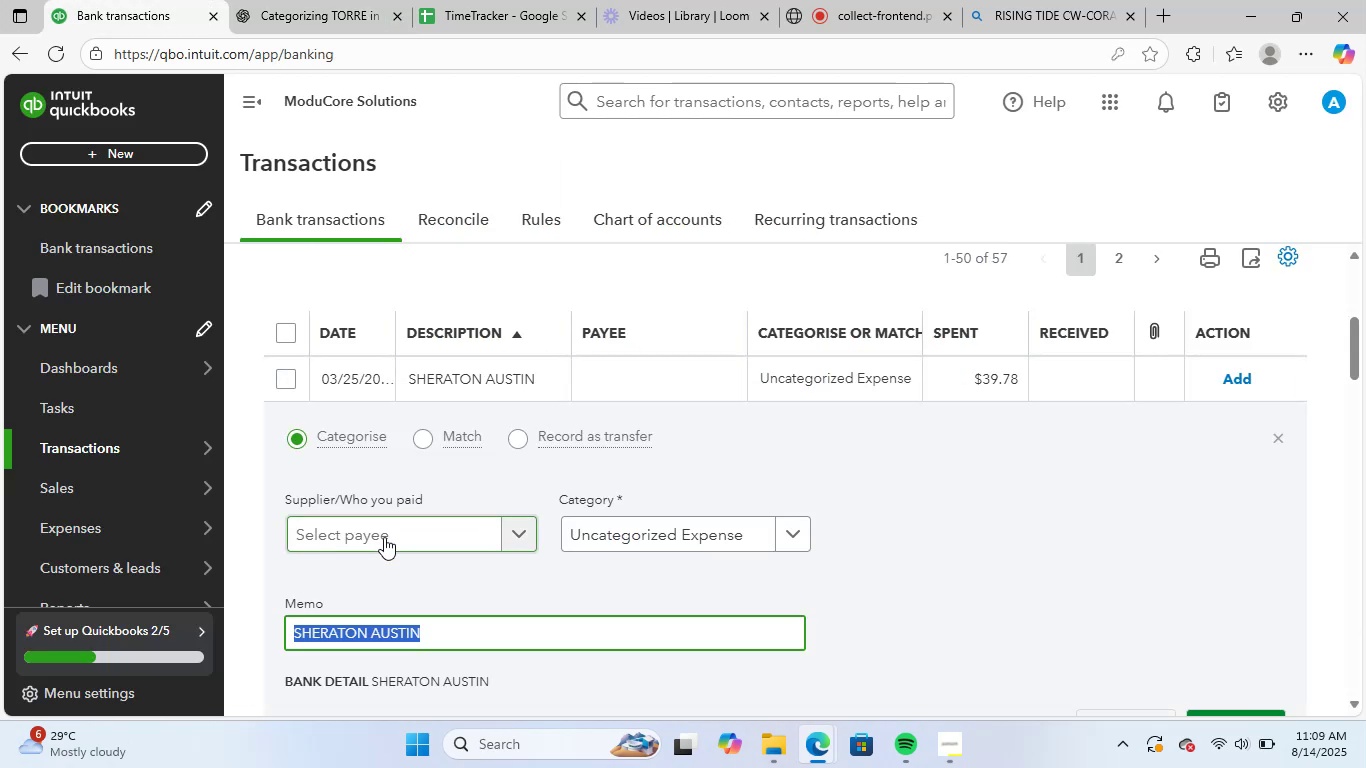 
key(Control+ControlLeft)
 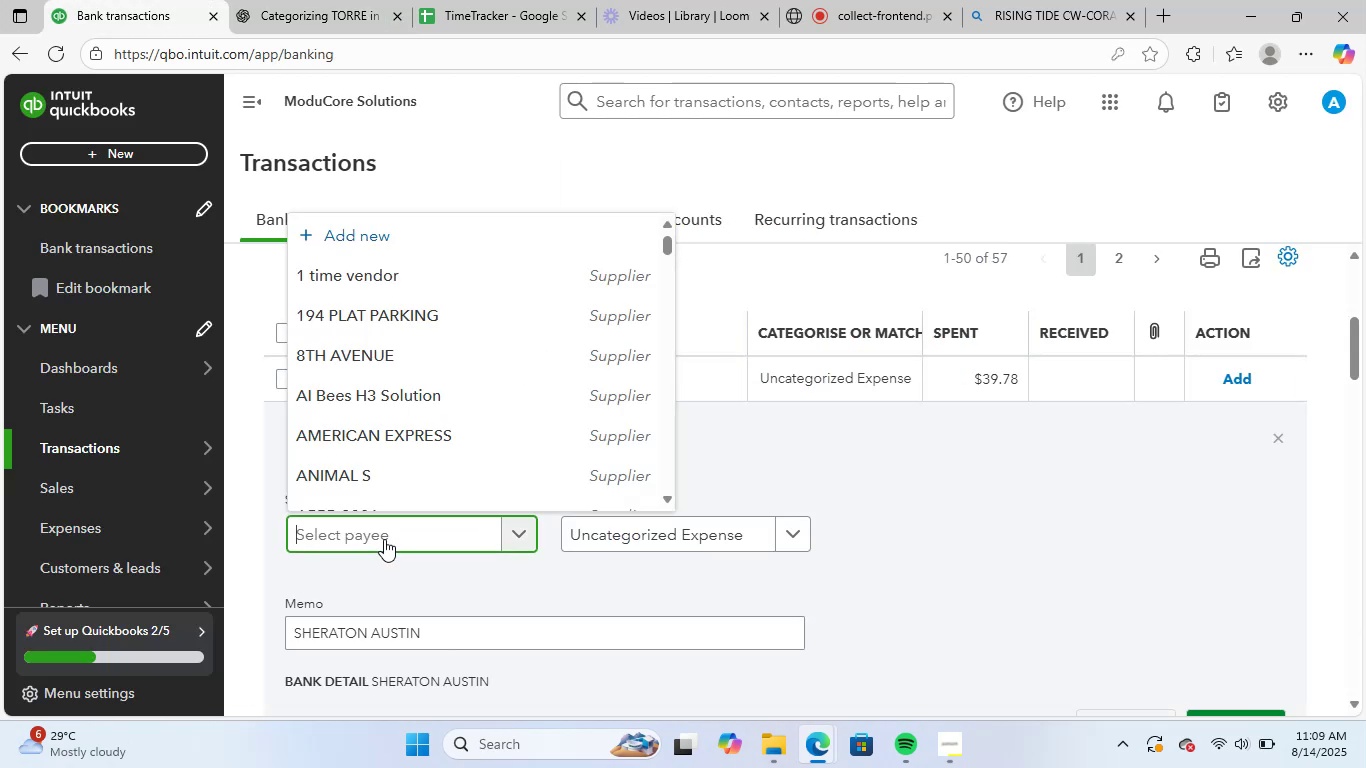 
key(Control+V)
 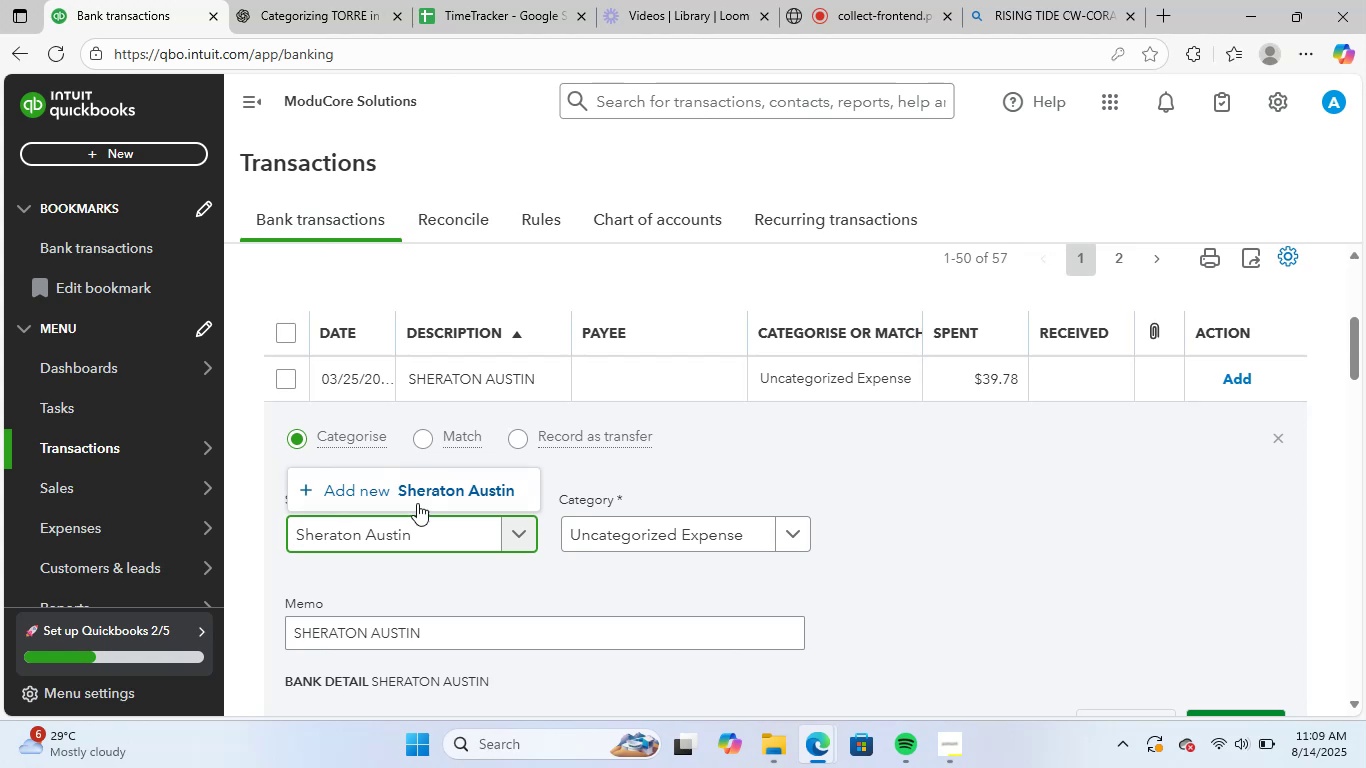 
left_click([442, 488])
 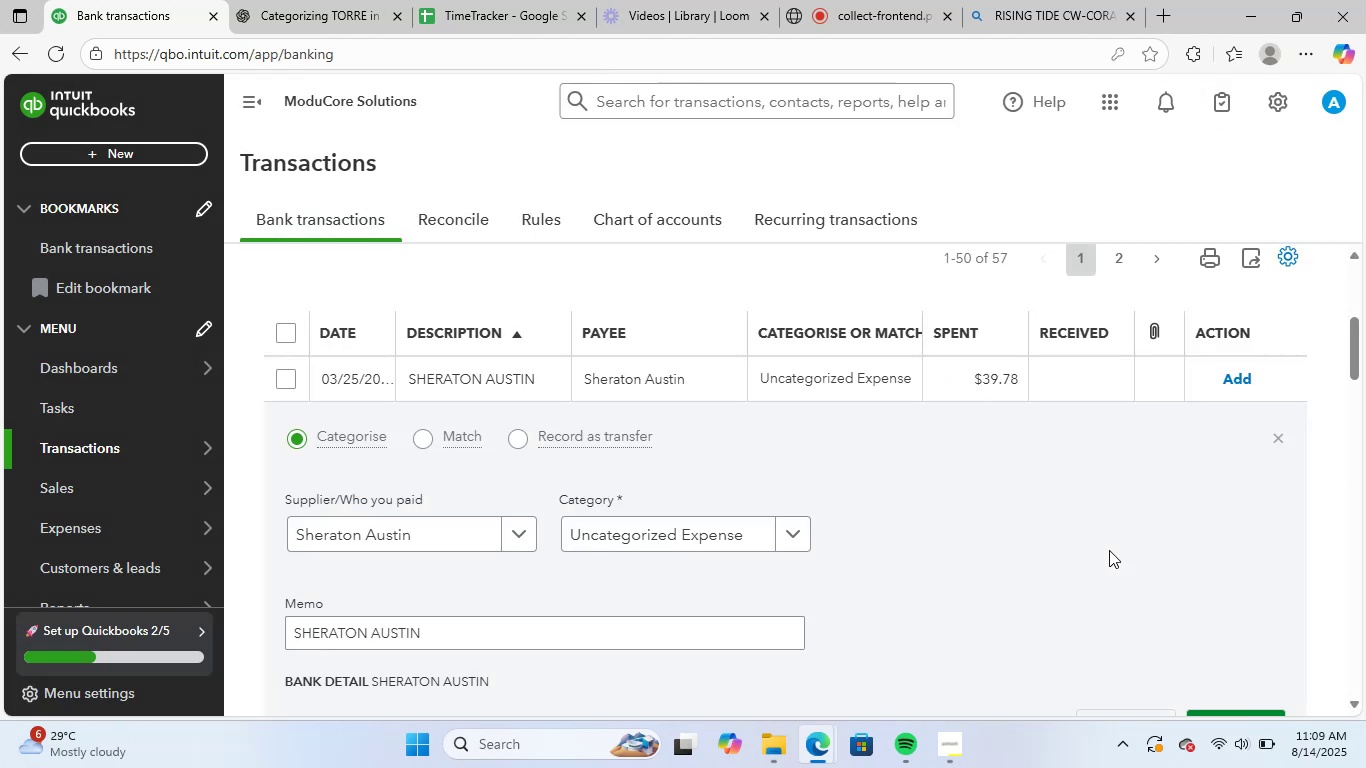 
wait(5.89)
 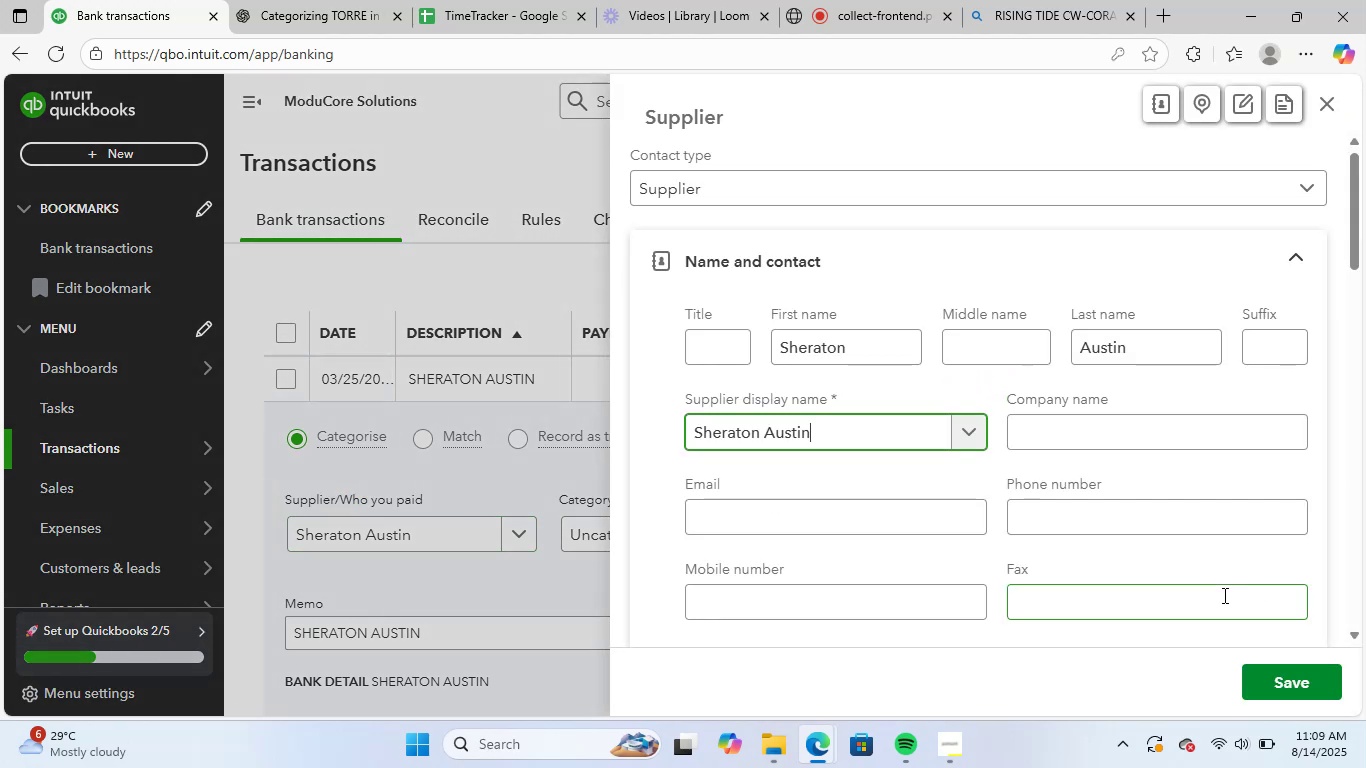 
left_click([695, 533])
 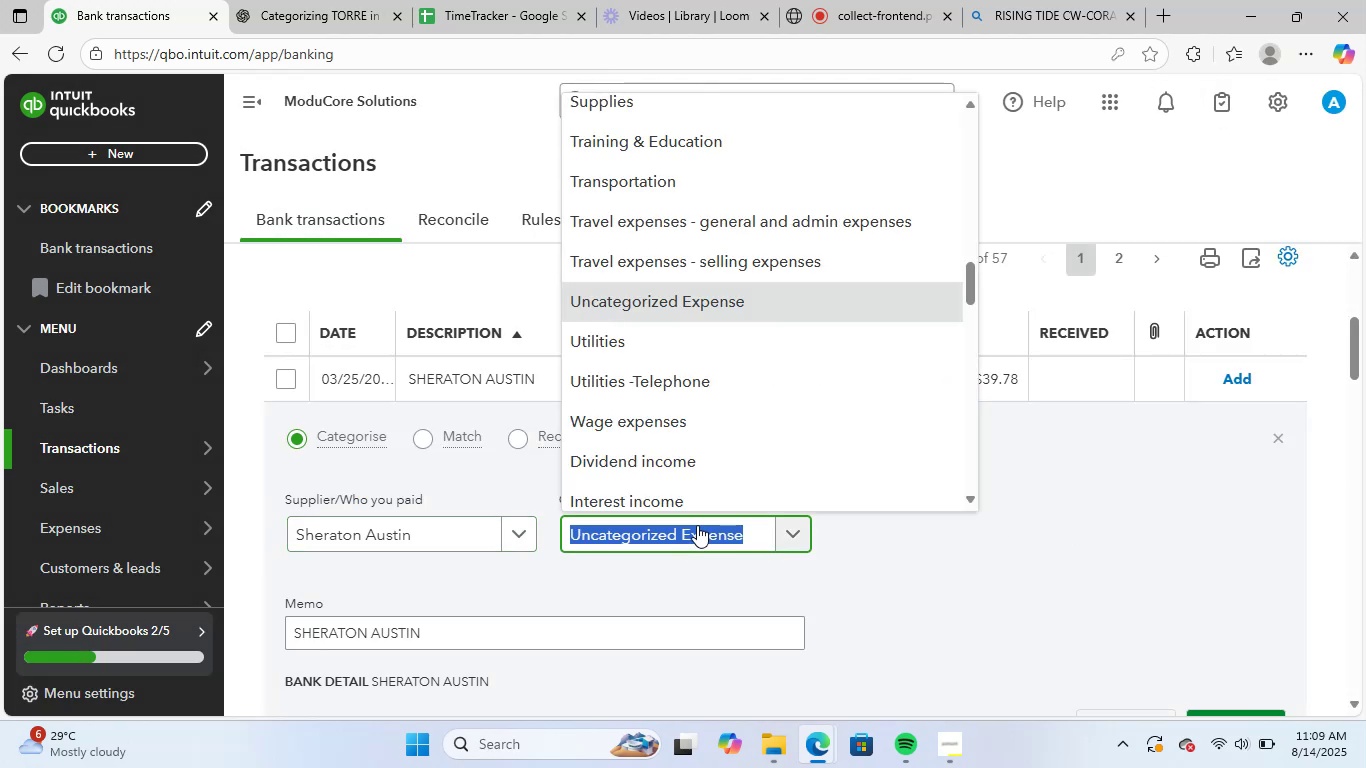 
type(lodg)
 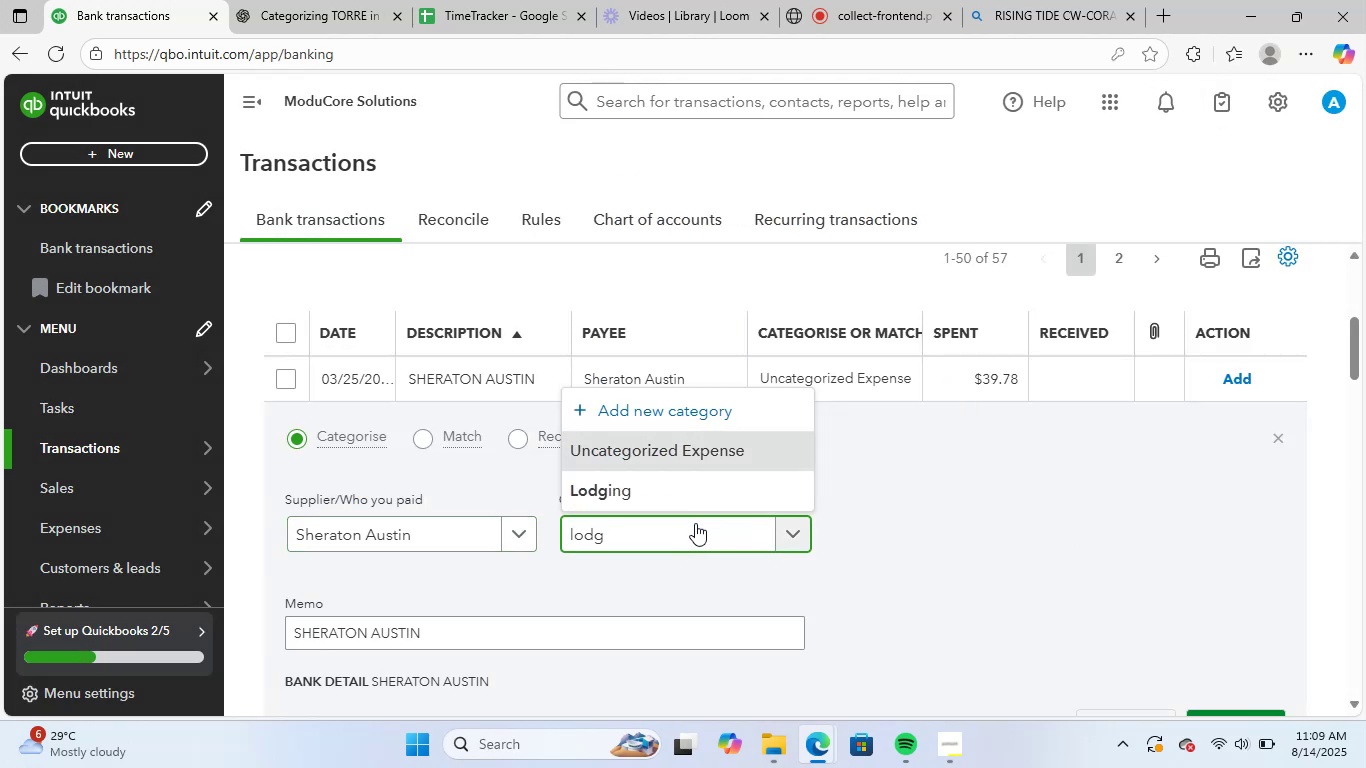 
left_click([733, 490])
 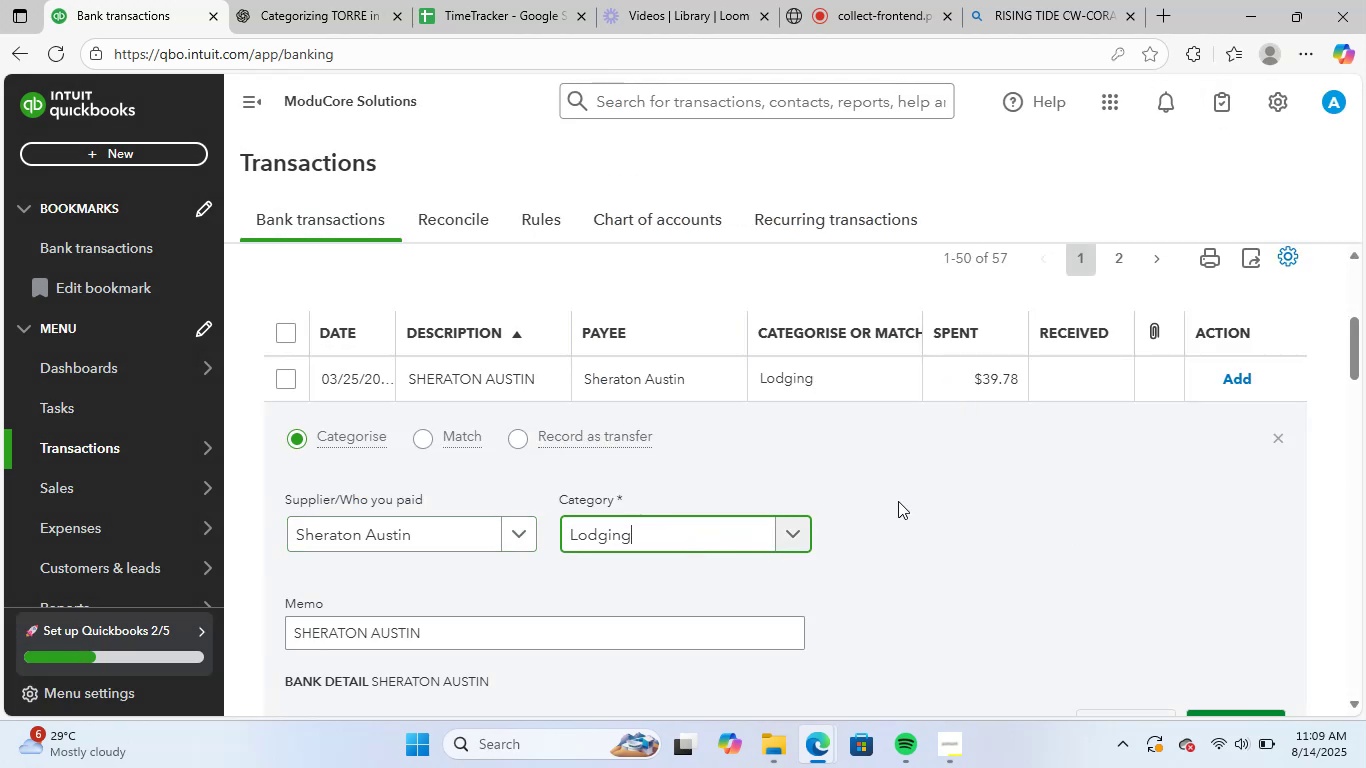 
scroll: coordinate [1036, 502], scroll_direction: down, amount: 1.0
 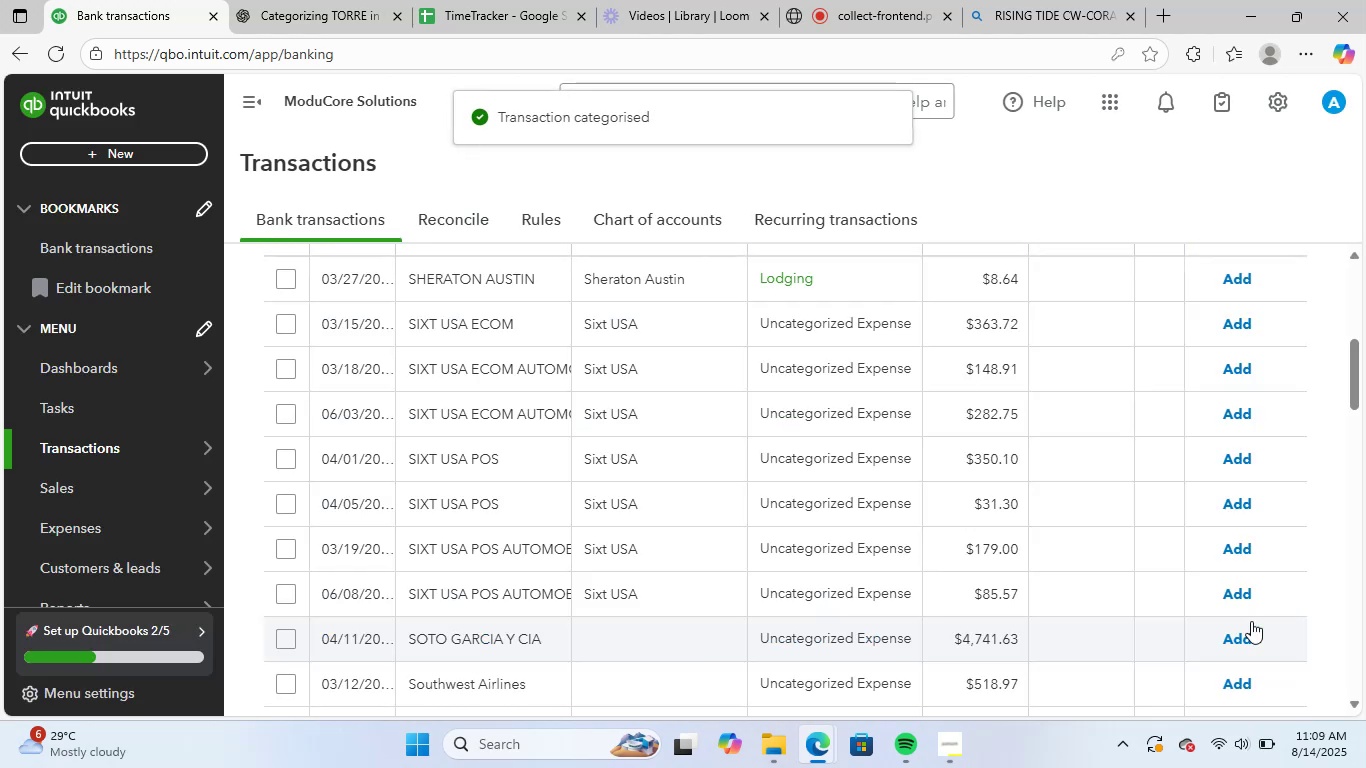 
scroll: coordinate [1184, 514], scroll_direction: up, amount: 1.0
 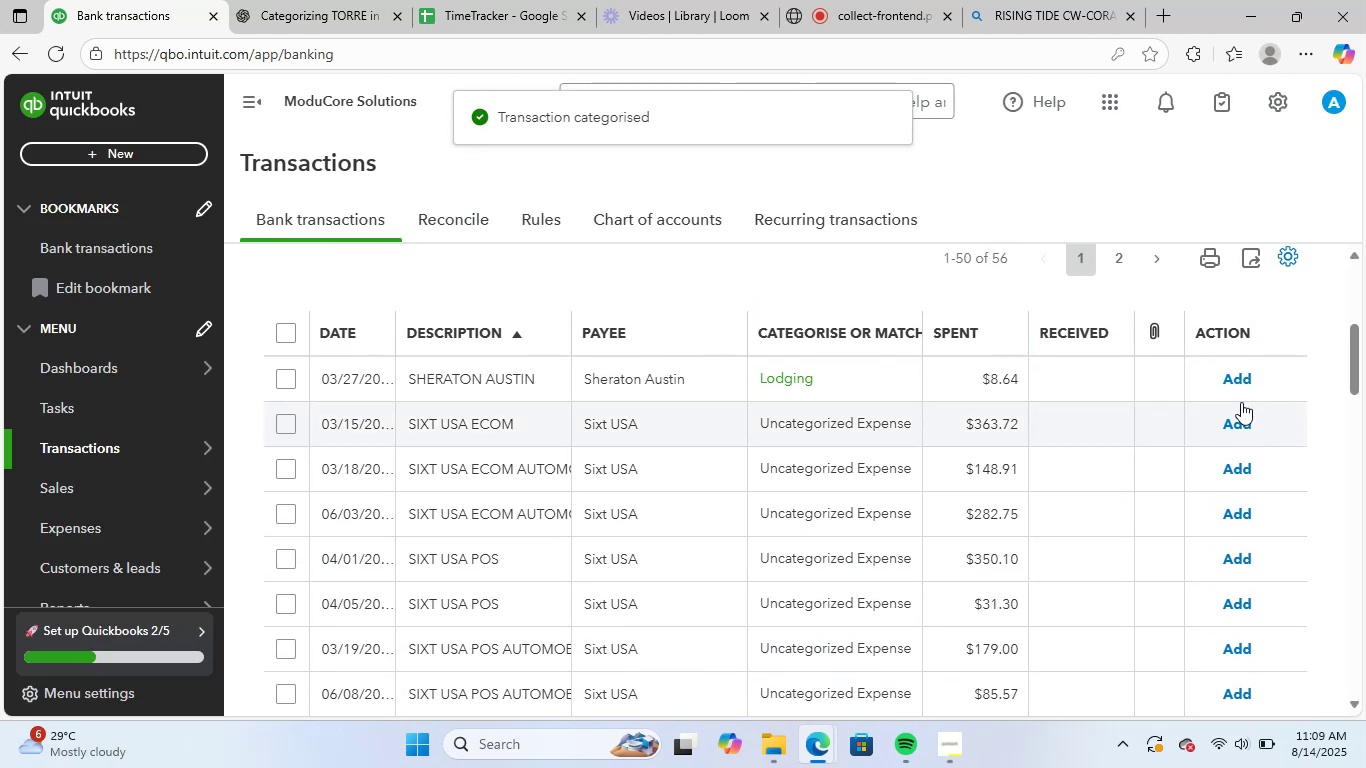 
left_click([1239, 381])
 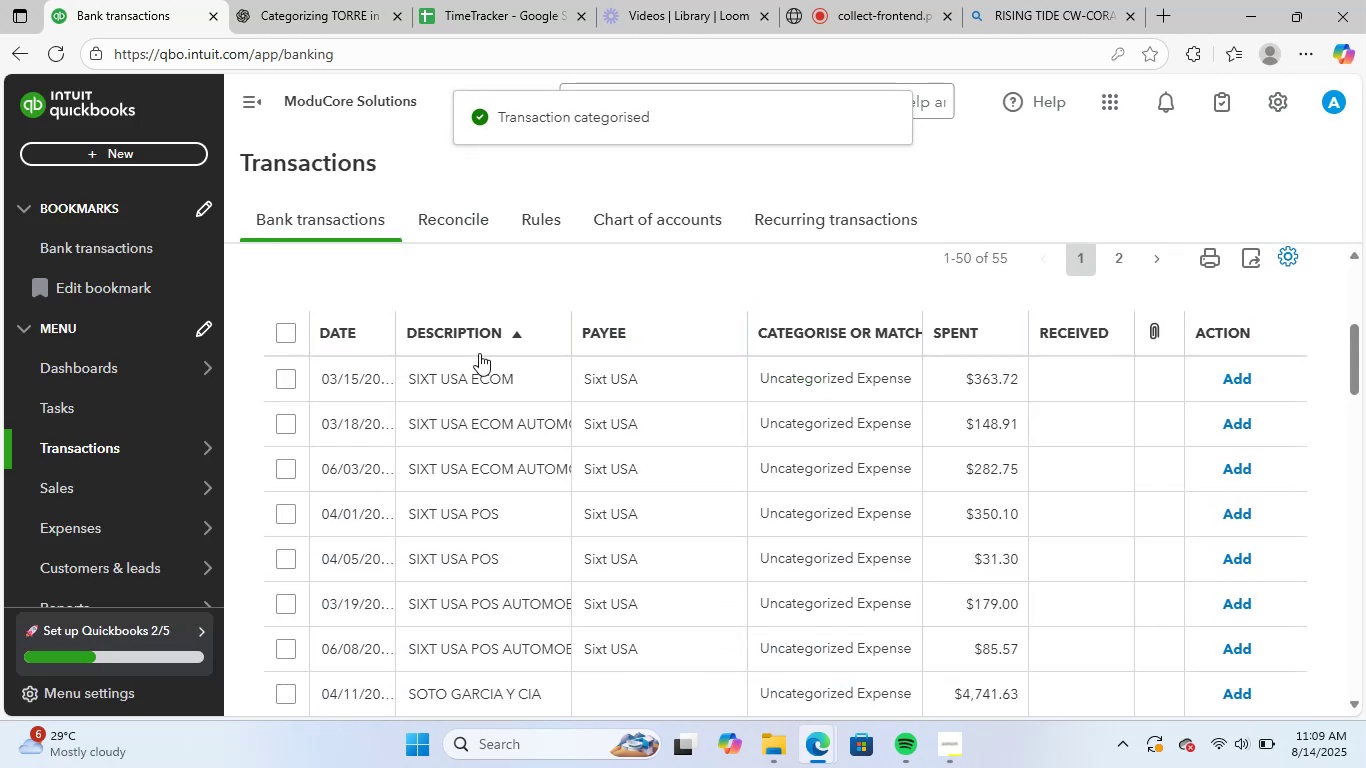 
left_click([525, 381])
 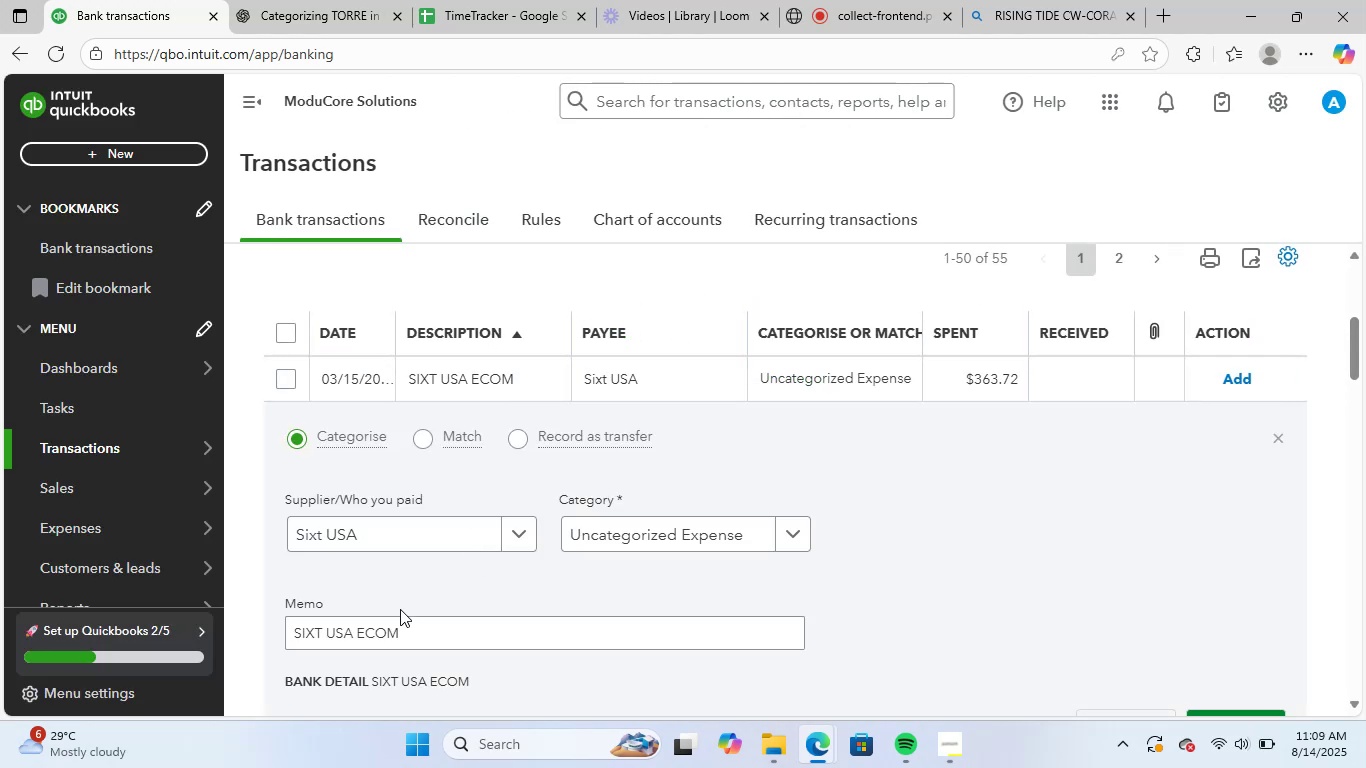 
left_click_drag(start_coordinate=[413, 634], to_coordinate=[270, 630])
 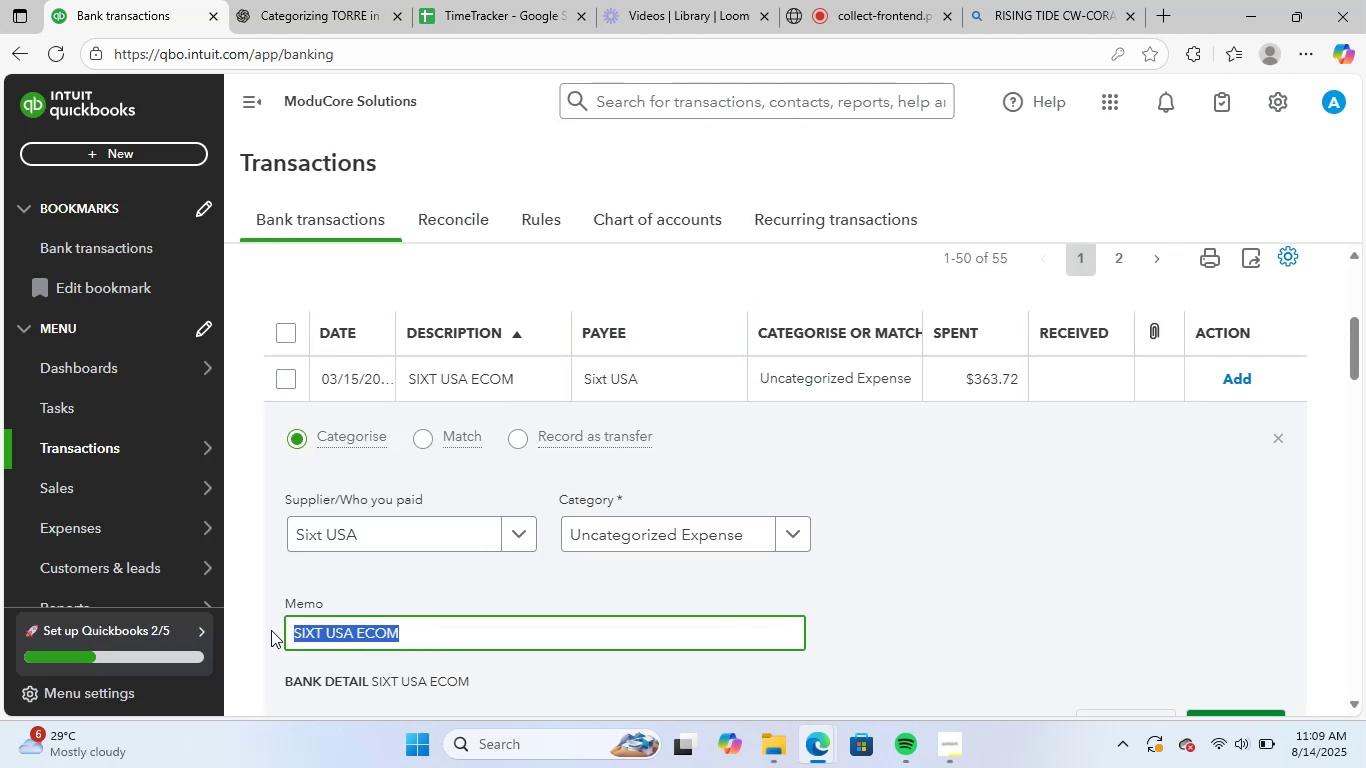 
key(Control+ControlLeft)
 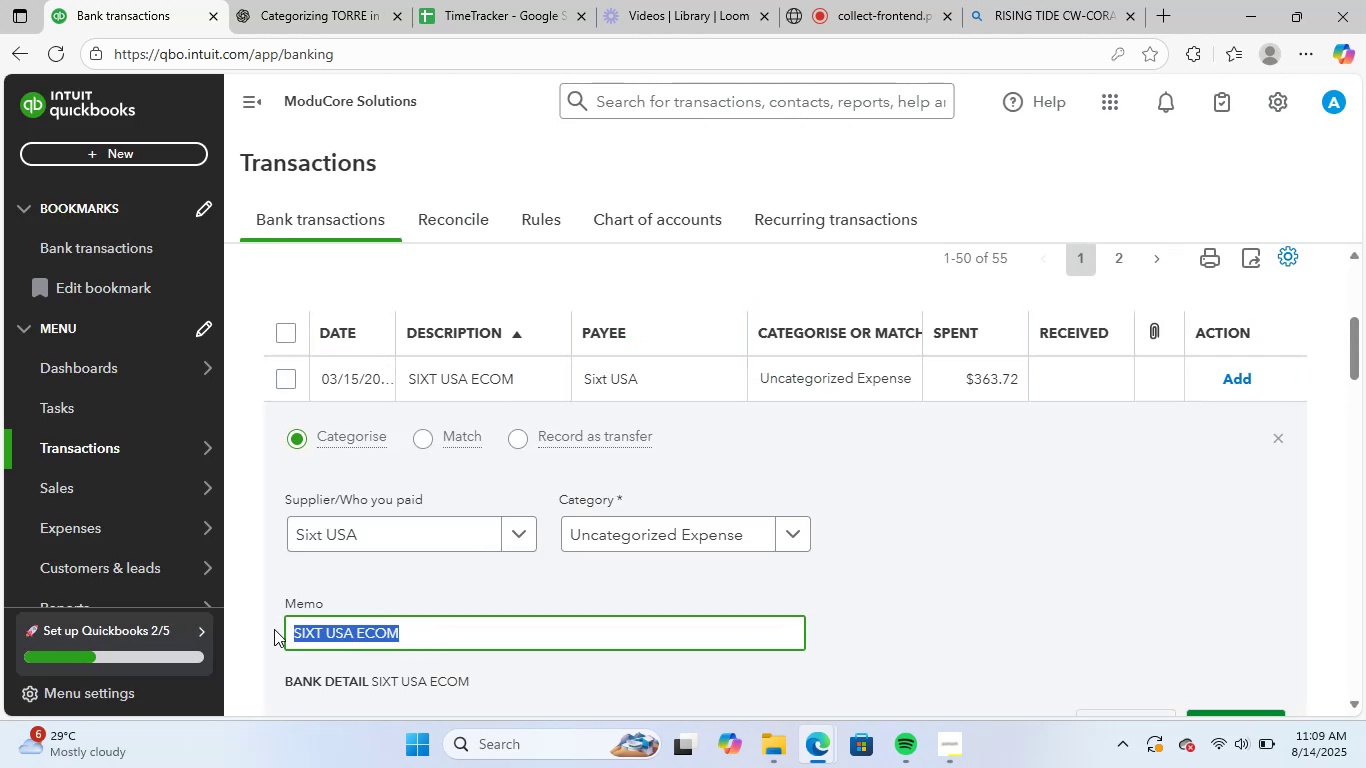 
key(Control+C)
 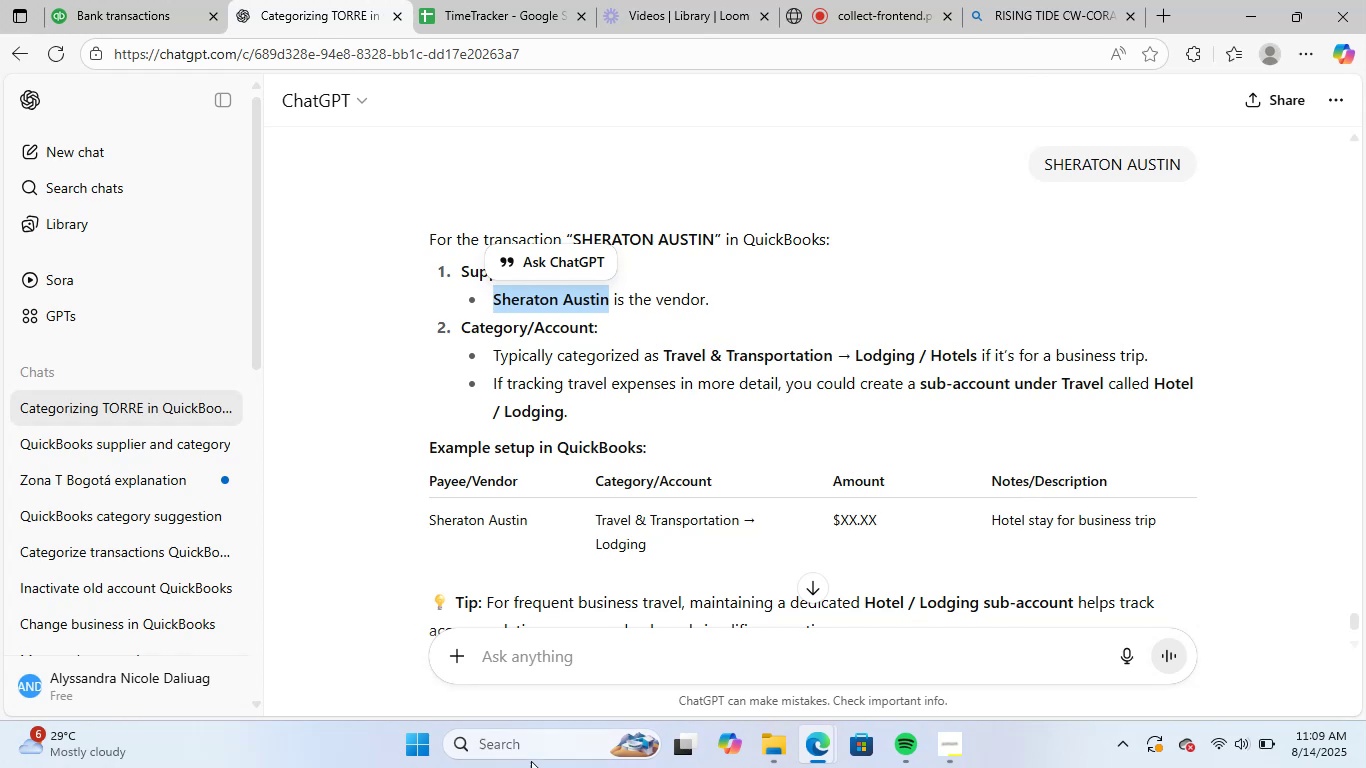 
left_click([618, 658])
 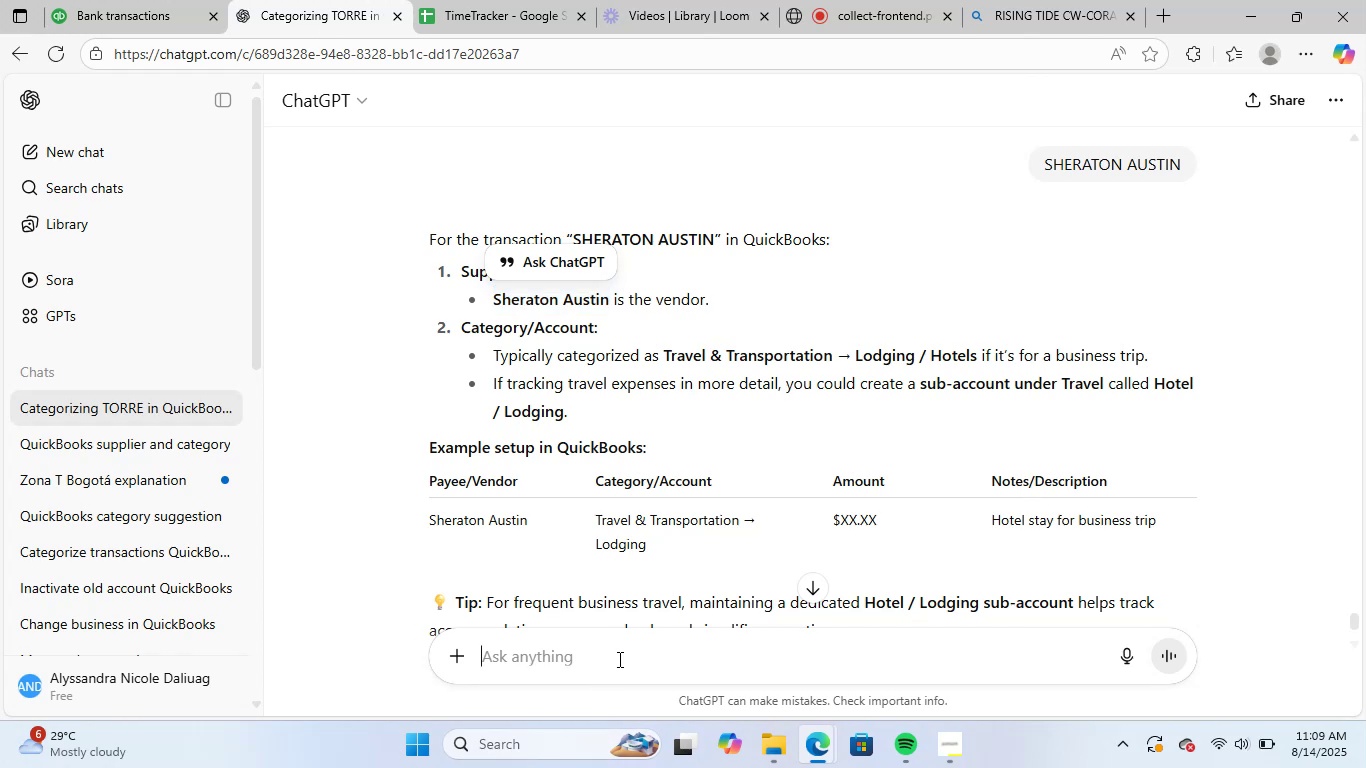 
key(Control+V)
 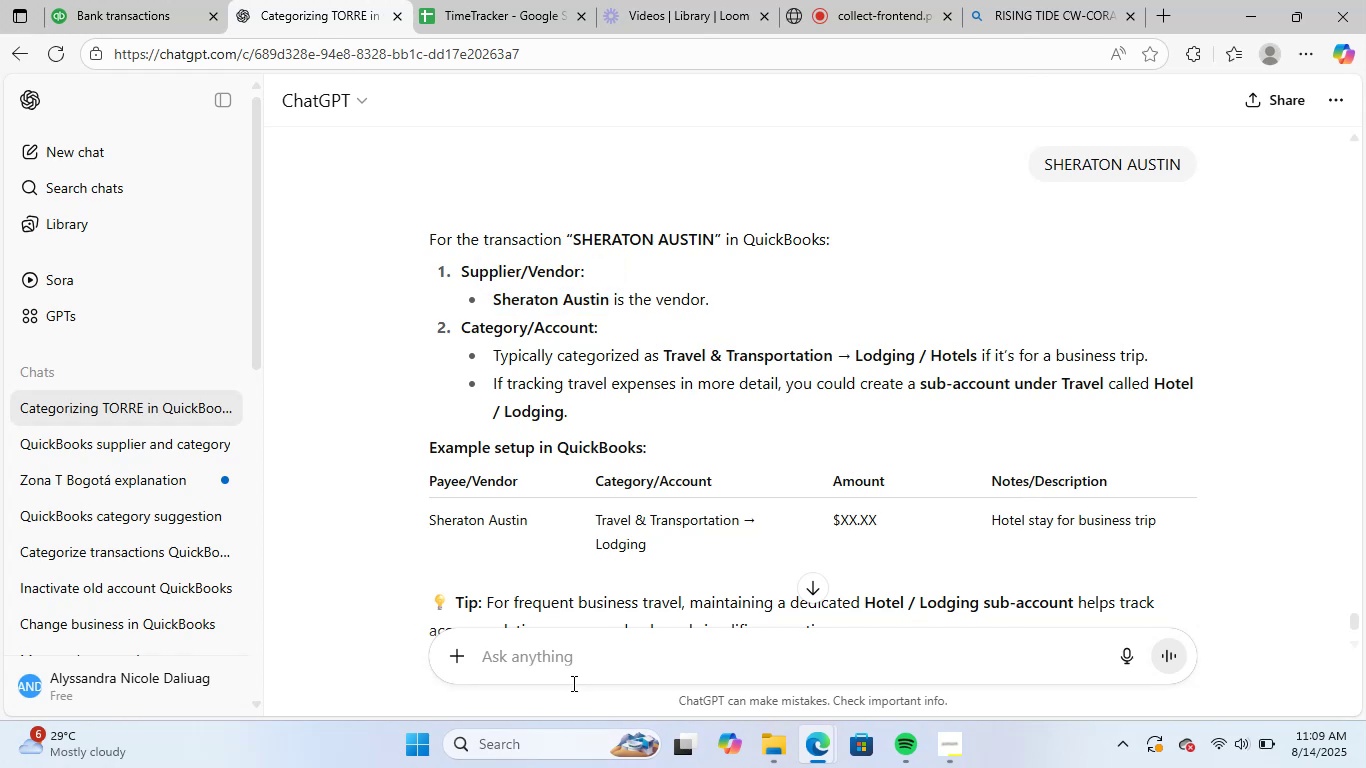 
key(NumpadEnter)
 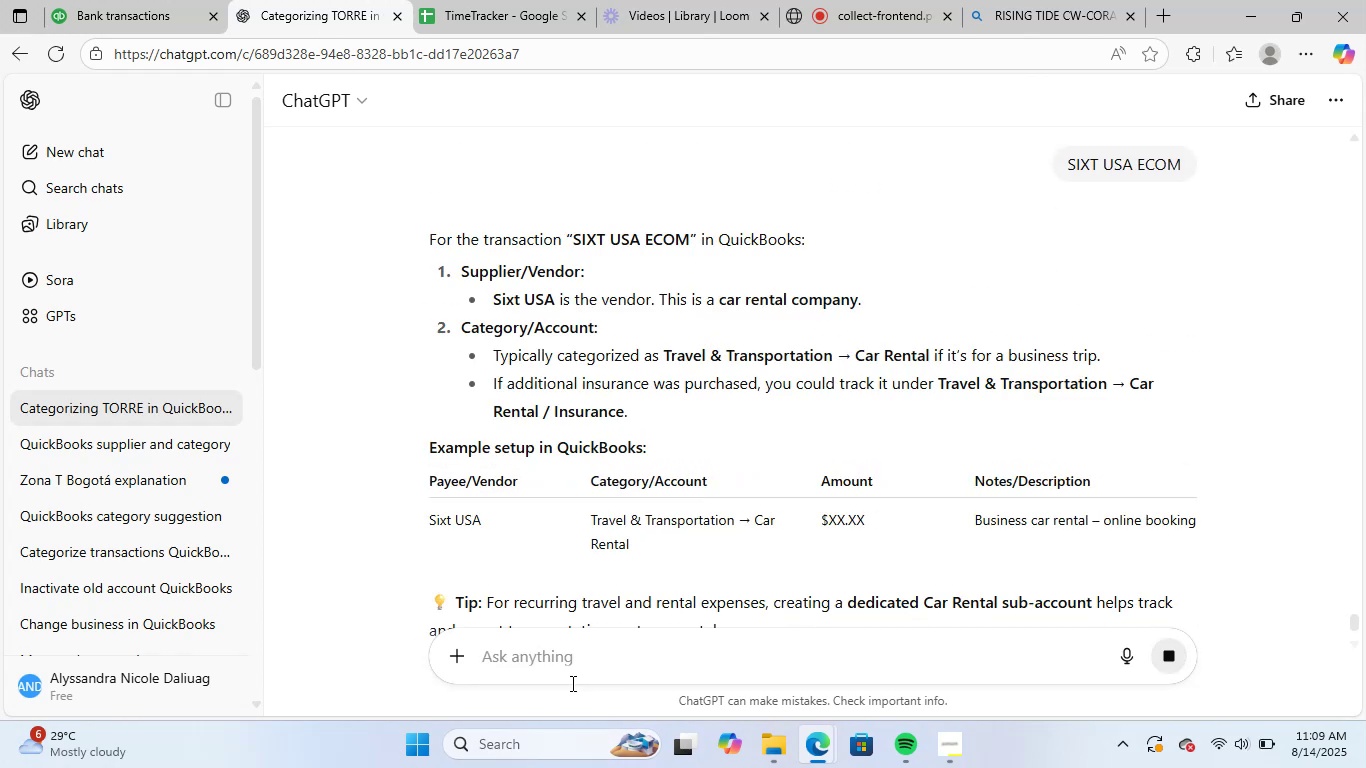 
wait(11.89)
 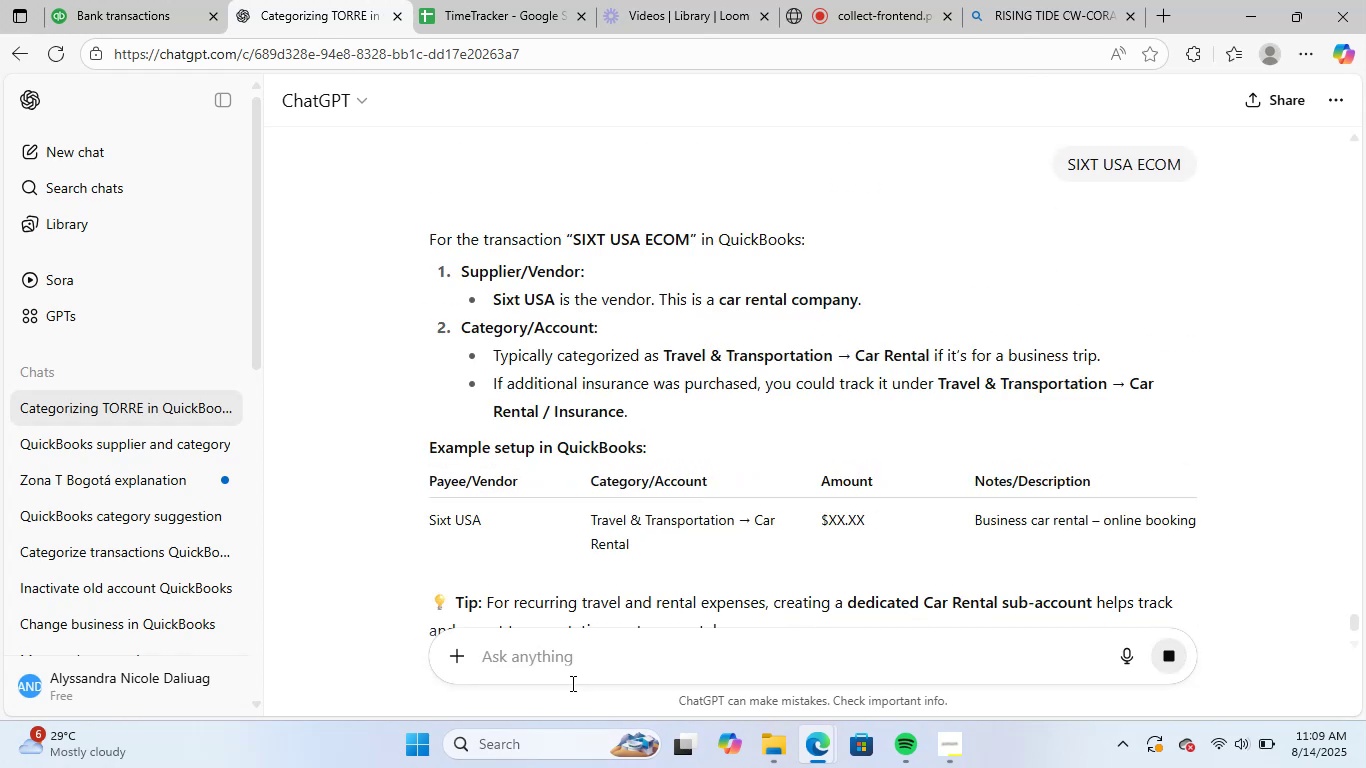 
left_click([622, 531])
 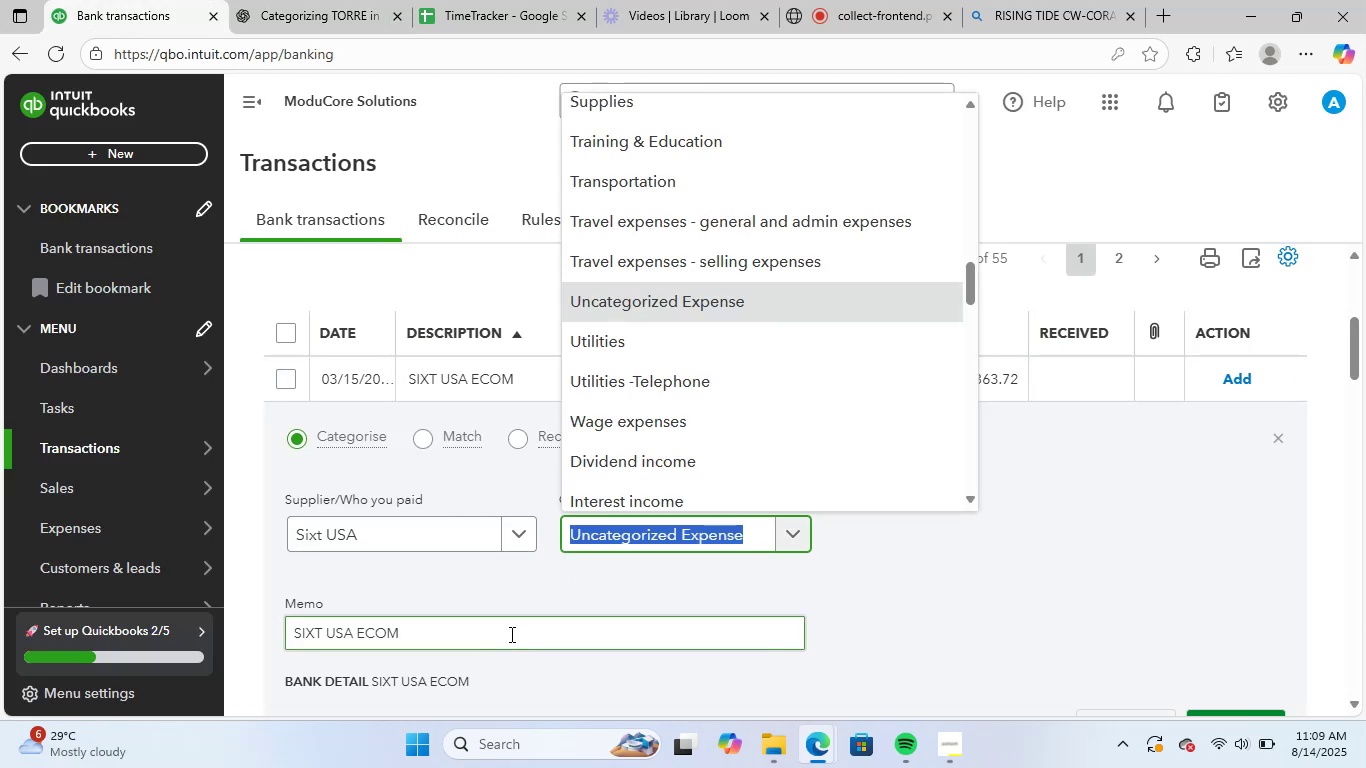 
type(car)
key(Backspace)
key(Backspace)
type(ar)
 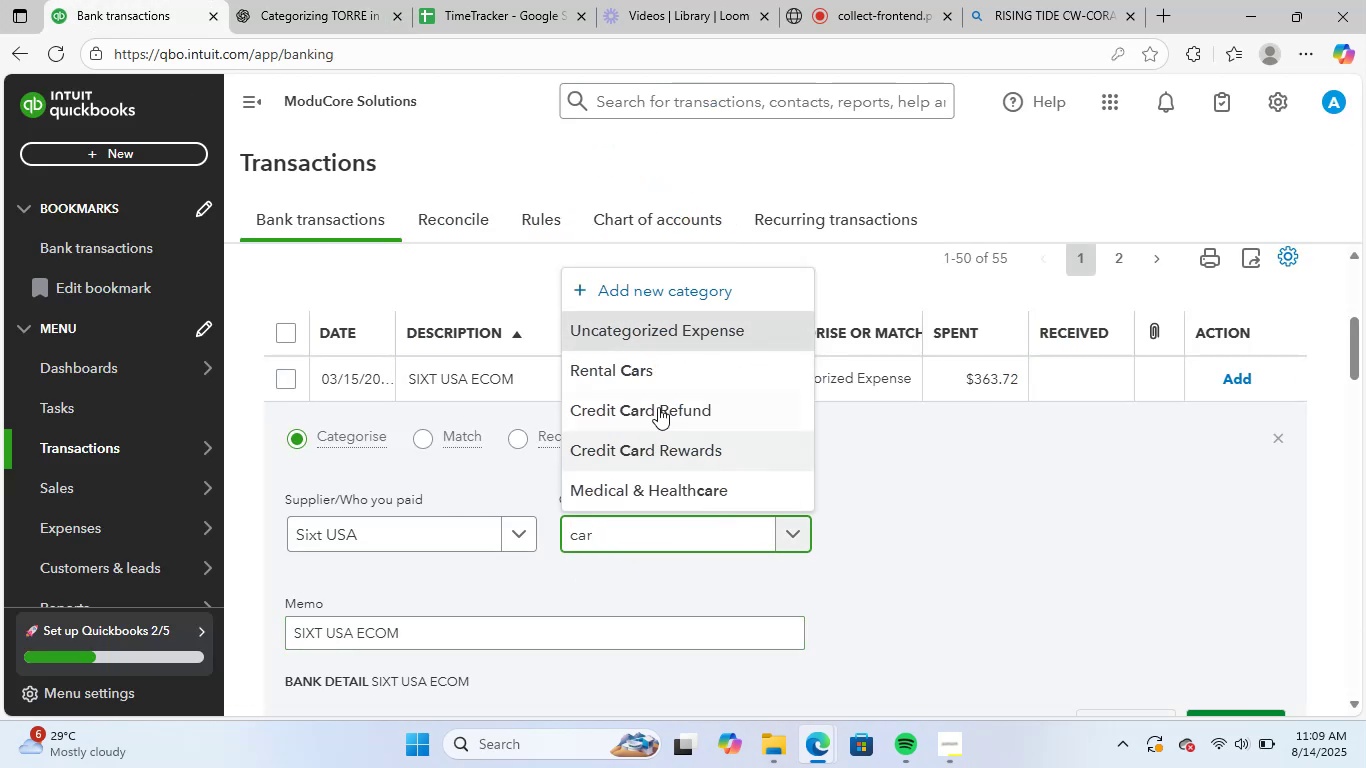 
left_click([608, 353])
 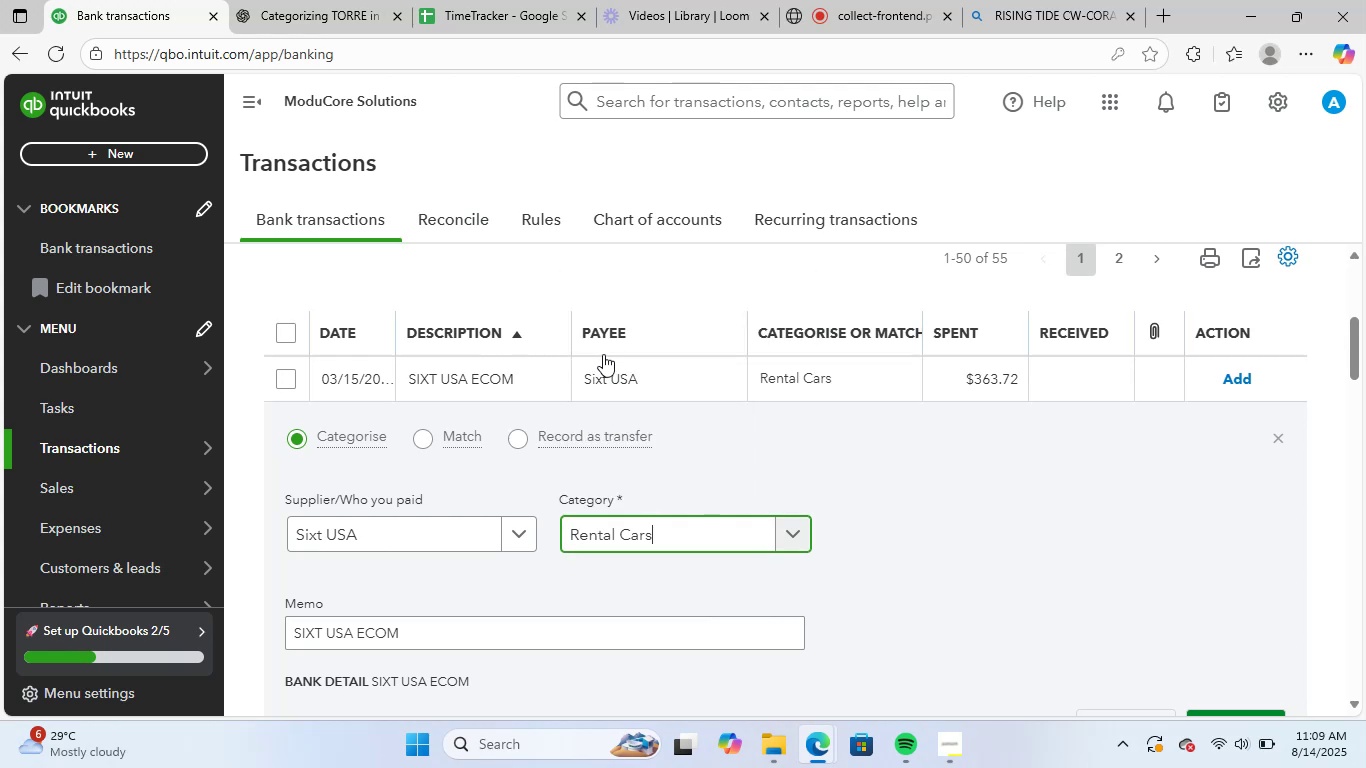 
scroll: coordinate [832, 478], scroll_direction: down, amount: 1.0
 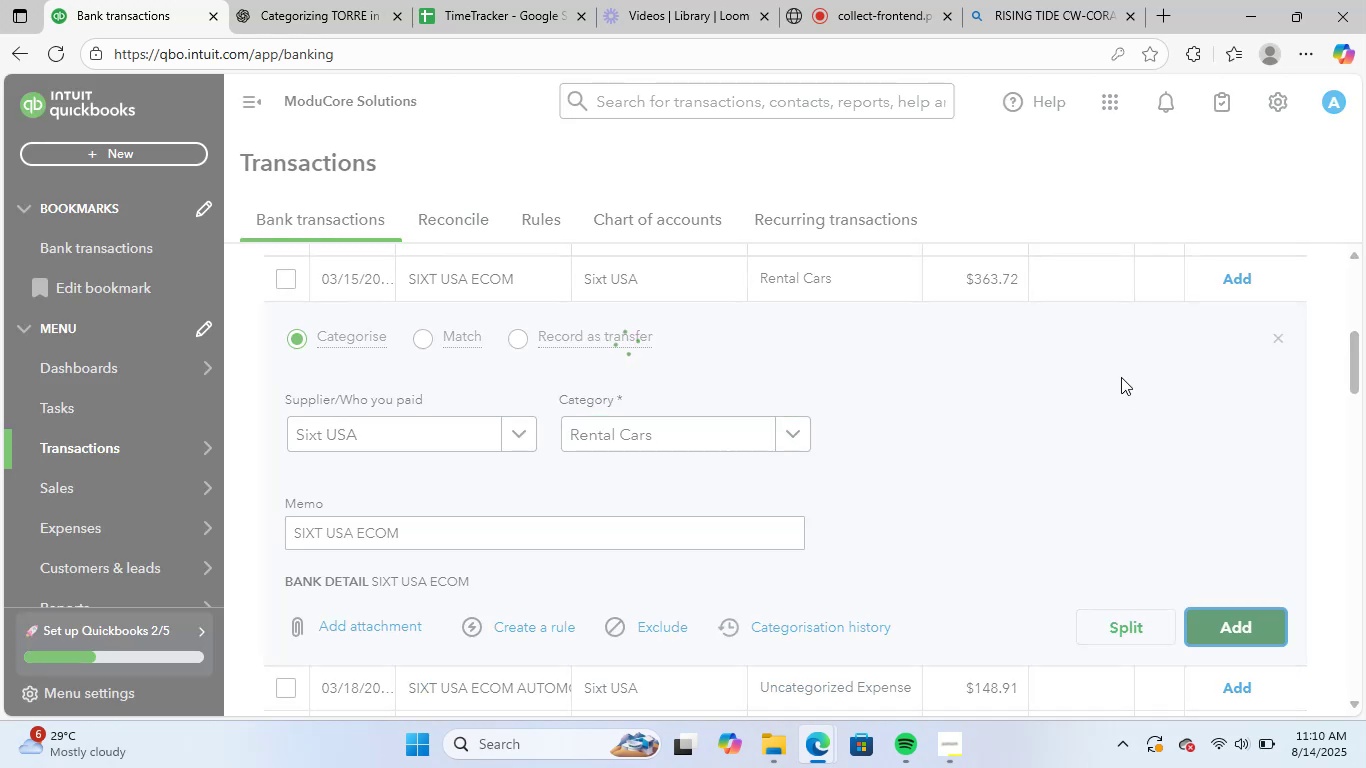 
mouse_move([1131, 380])
 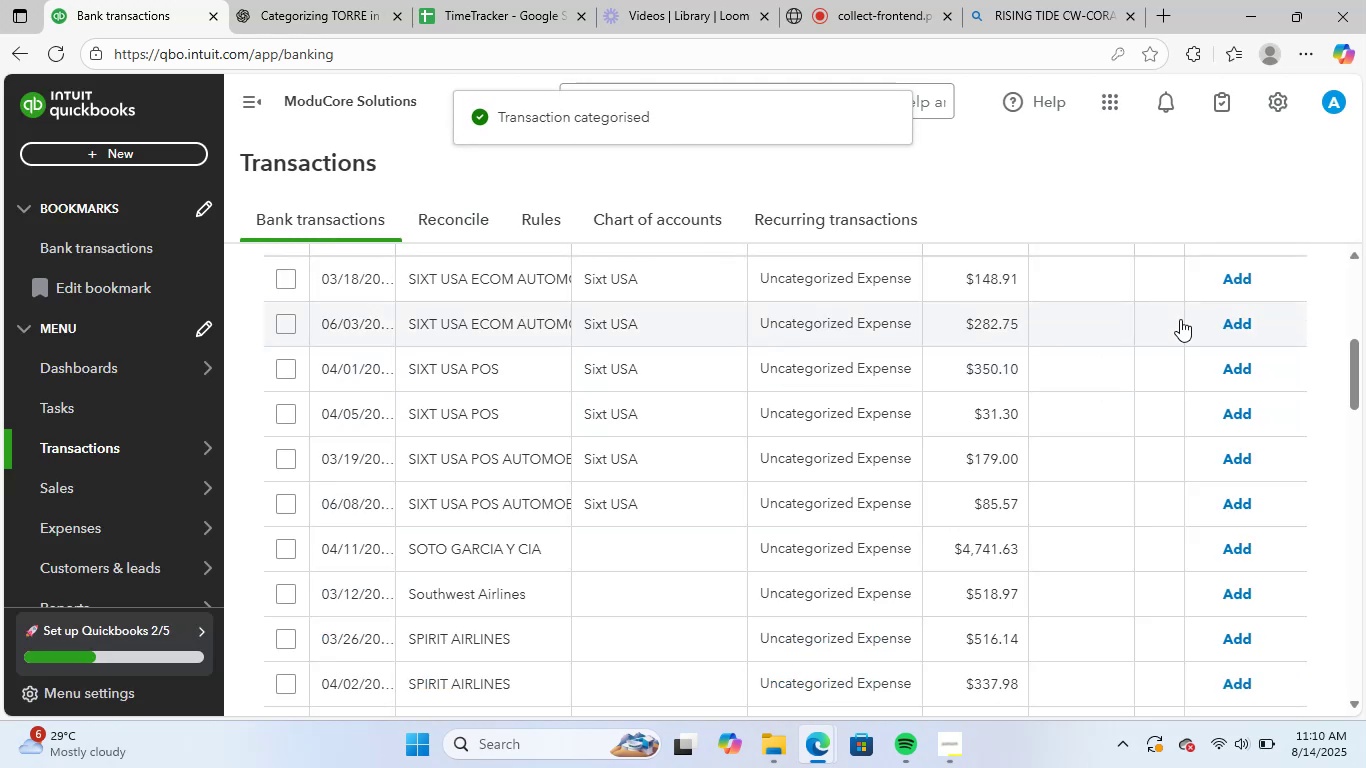 
scroll: coordinate [1188, 348], scroll_direction: up, amount: 1.0
 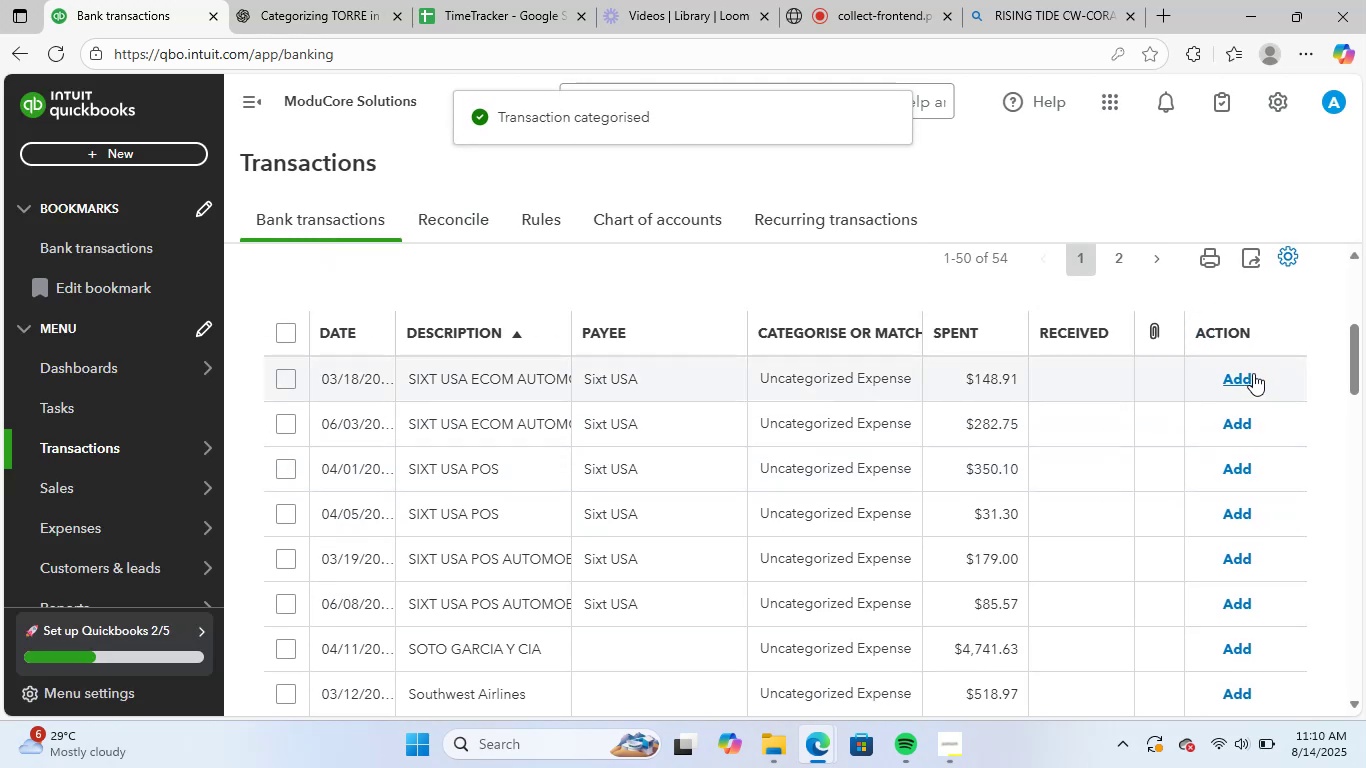 
left_click([1248, 375])
 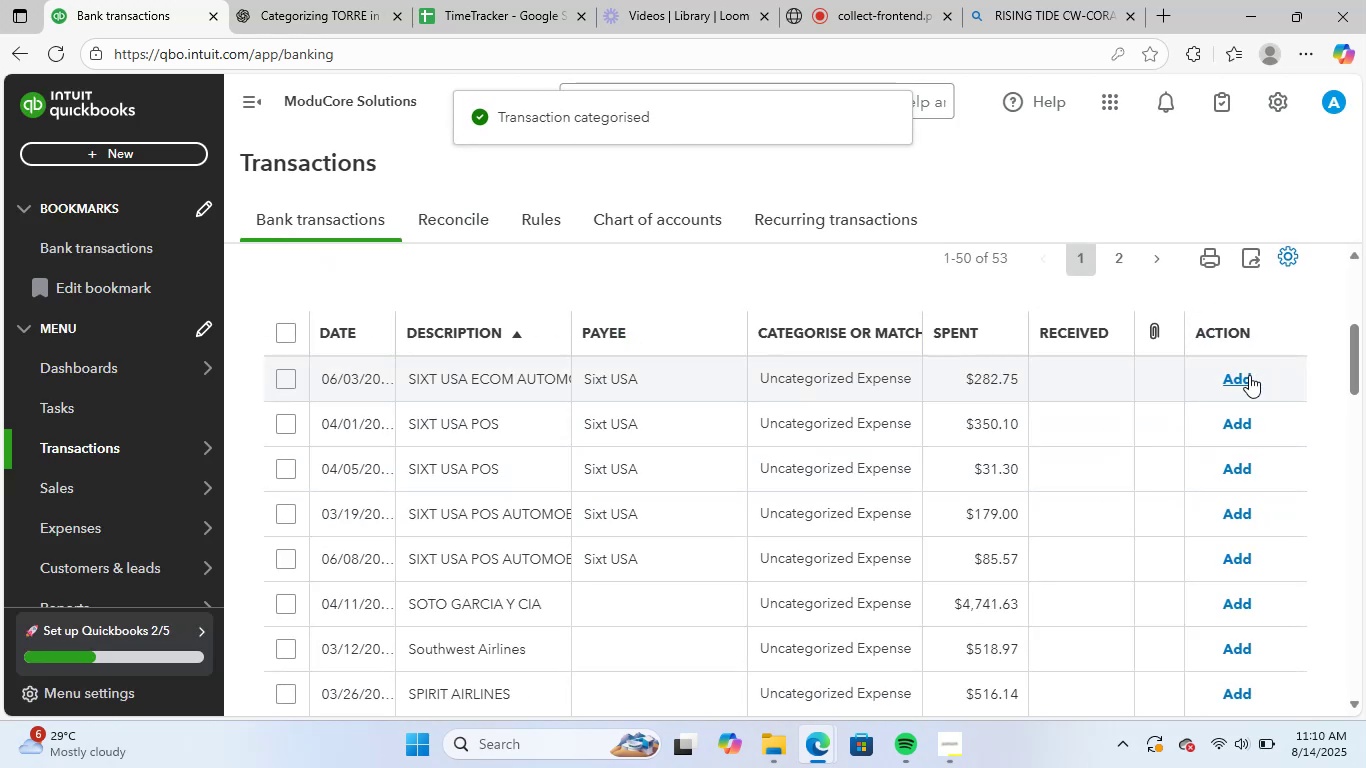 
scroll: coordinate [483, 297], scroll_direction: up, amount: 2.0
 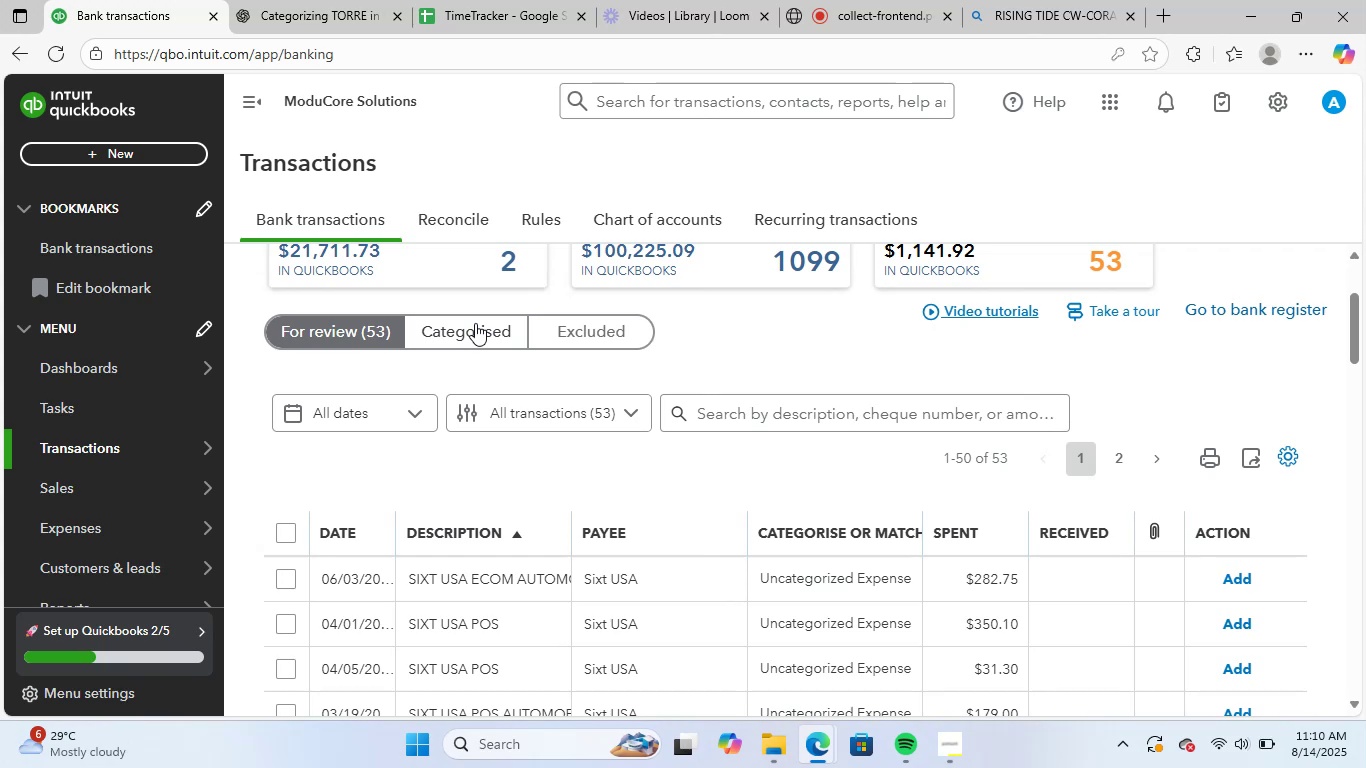 
left_click([473, 326])
 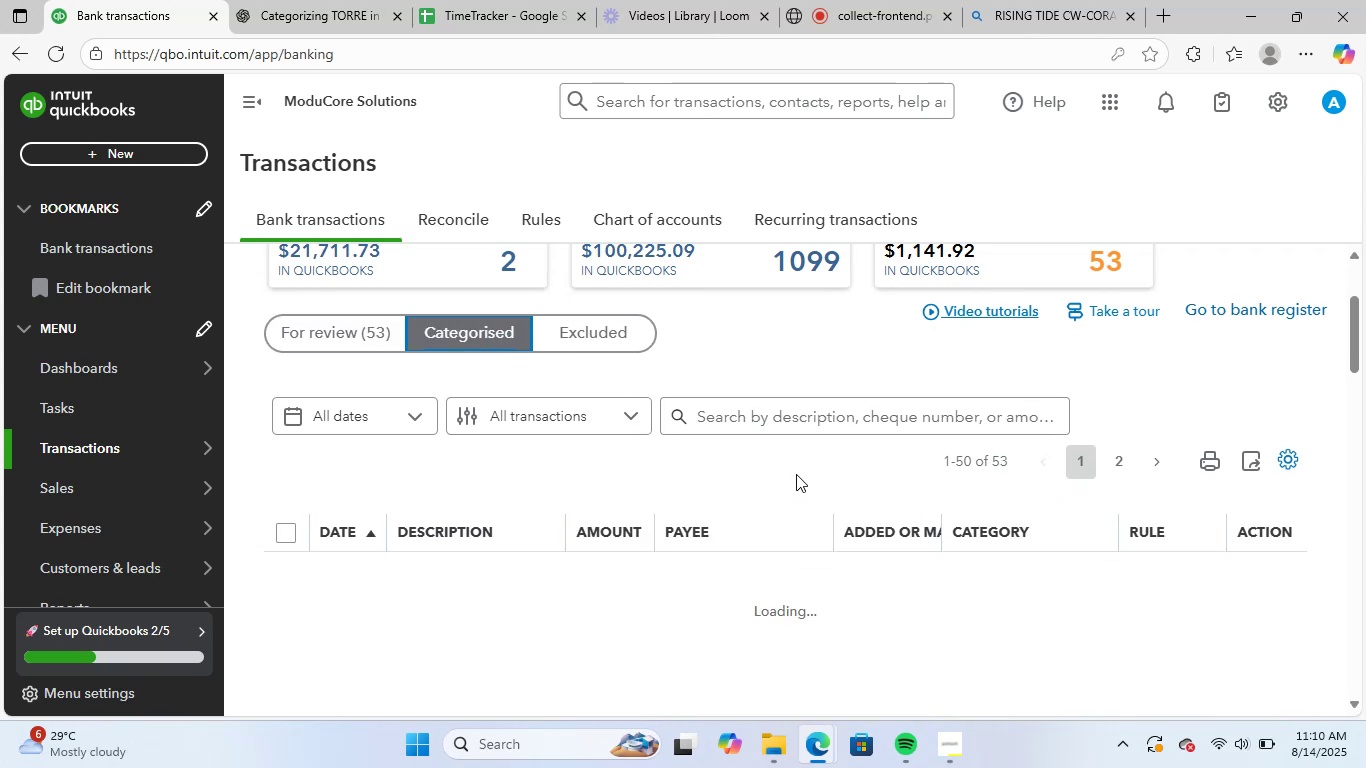 
wait(5.62)
 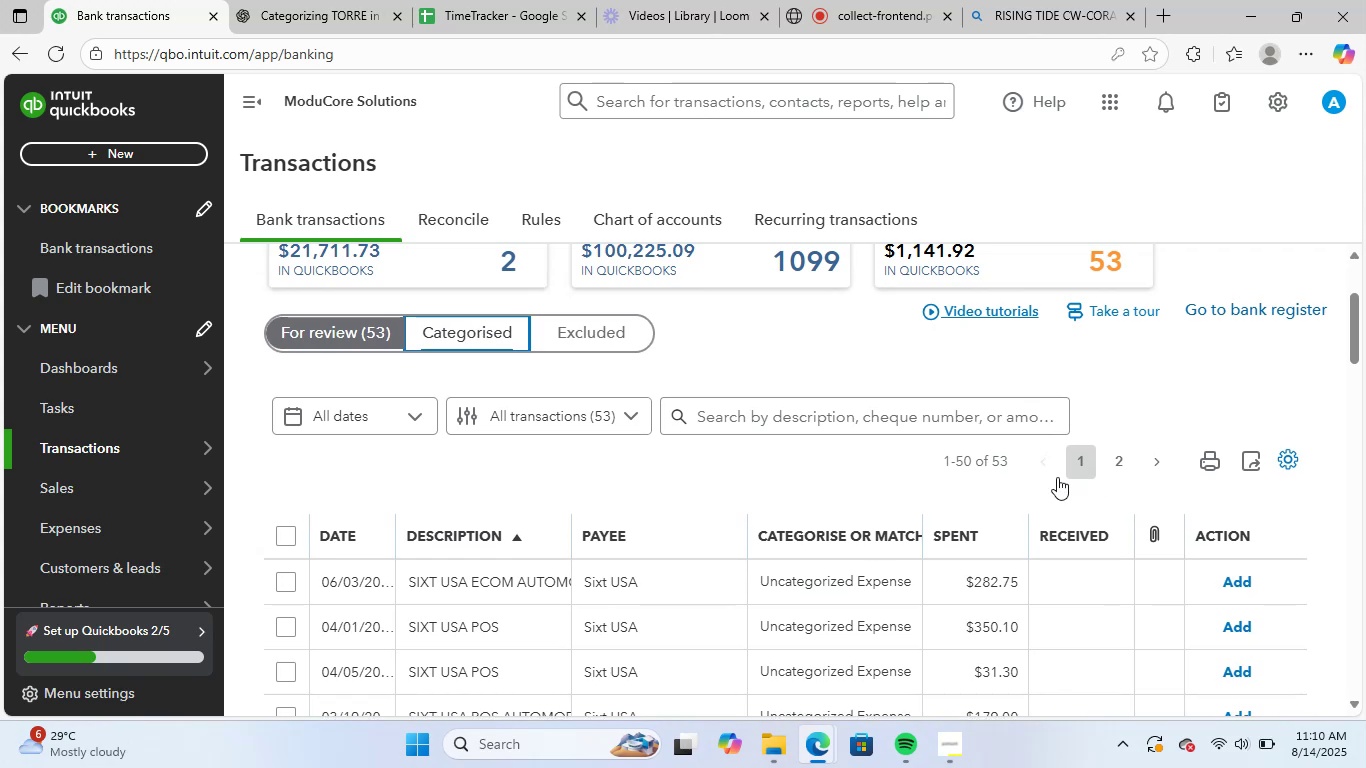 
scroll: coordinate [795, 474], scroll_direction: down, amount: 1.0
 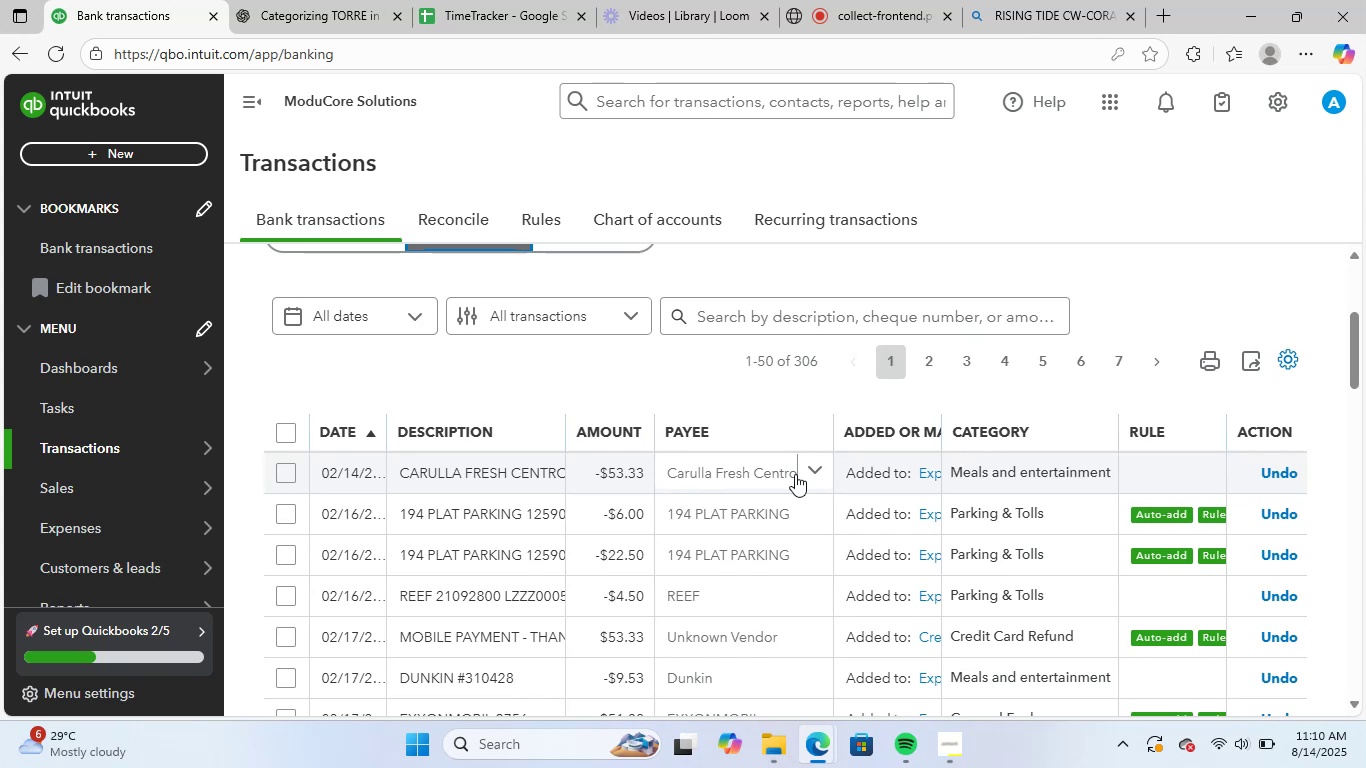 
wait(5.67)
 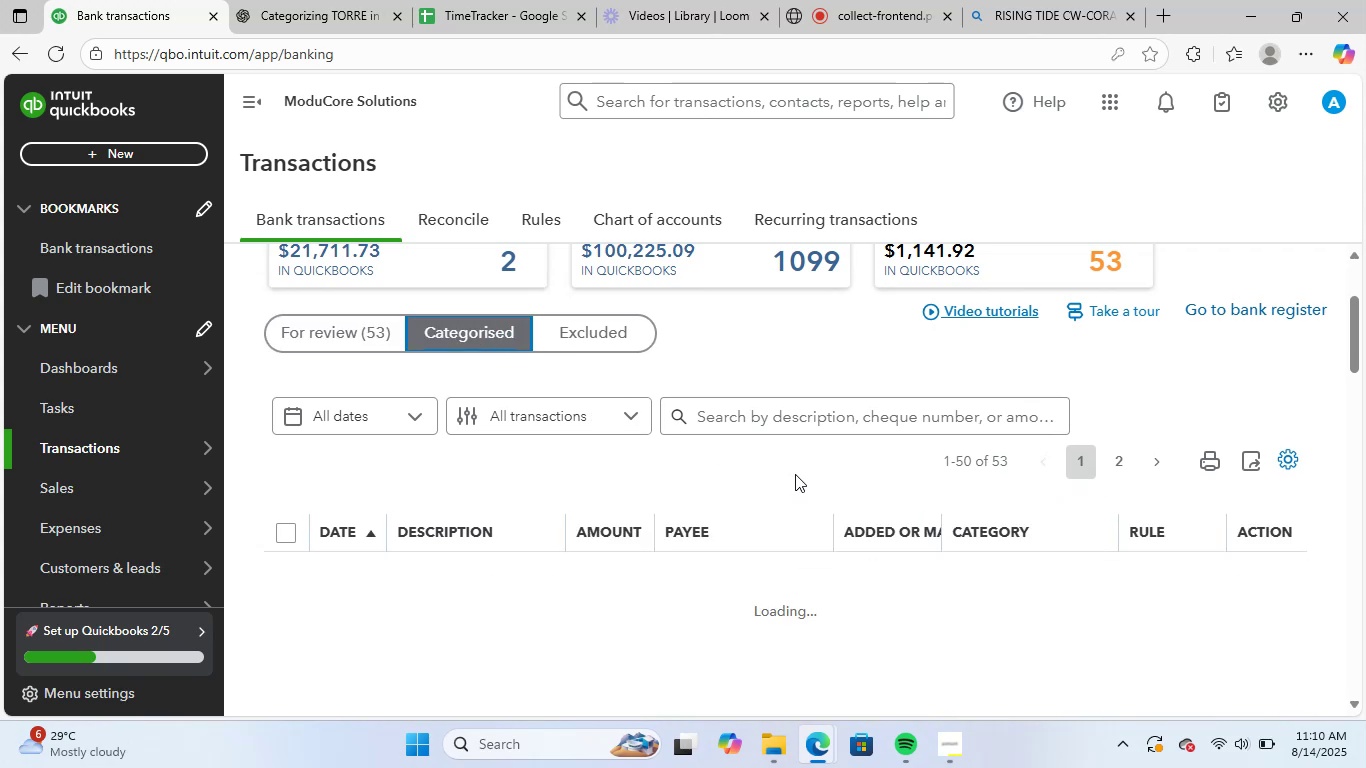 
scroll: coordinate [651, 560], scroll_direction: down, amount: 15.0
 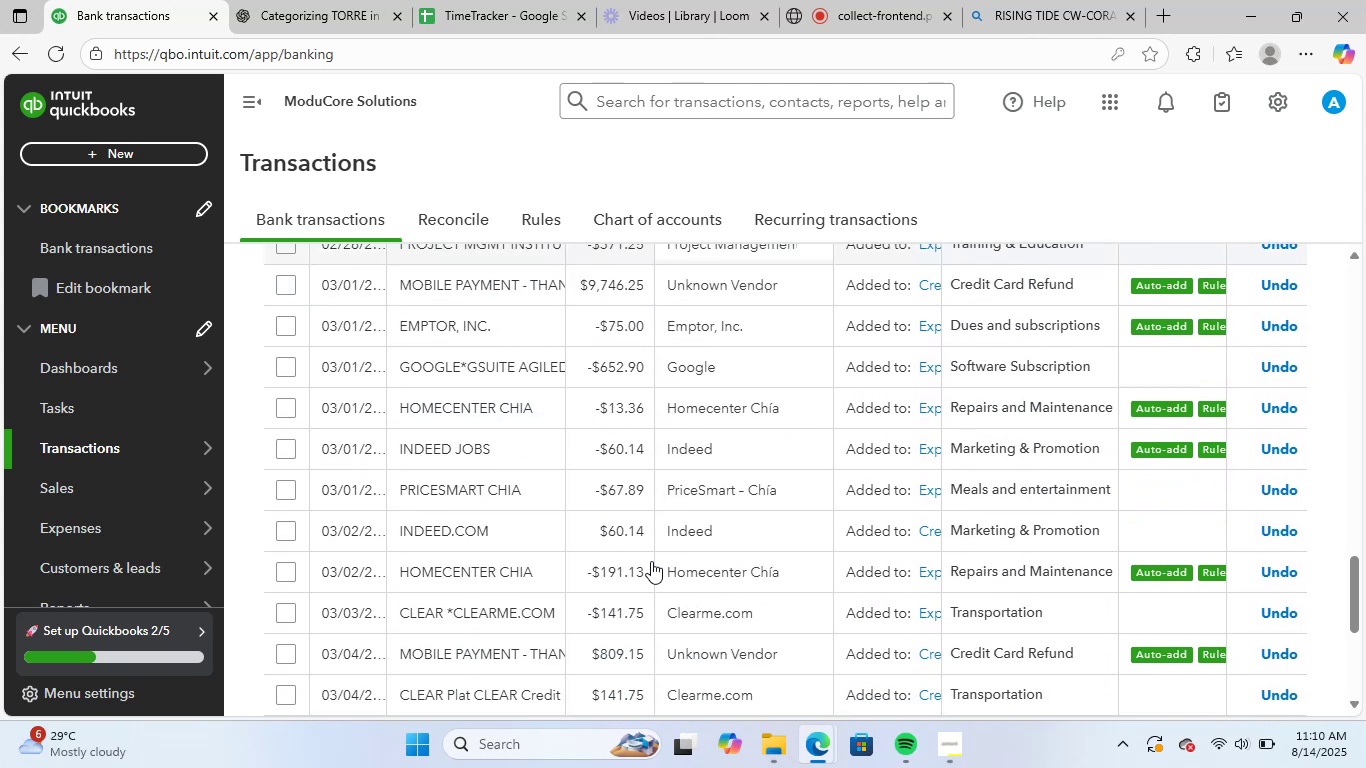 
scroll: coordinate [660, 561], scroll_direction: up, amount: 13.0
 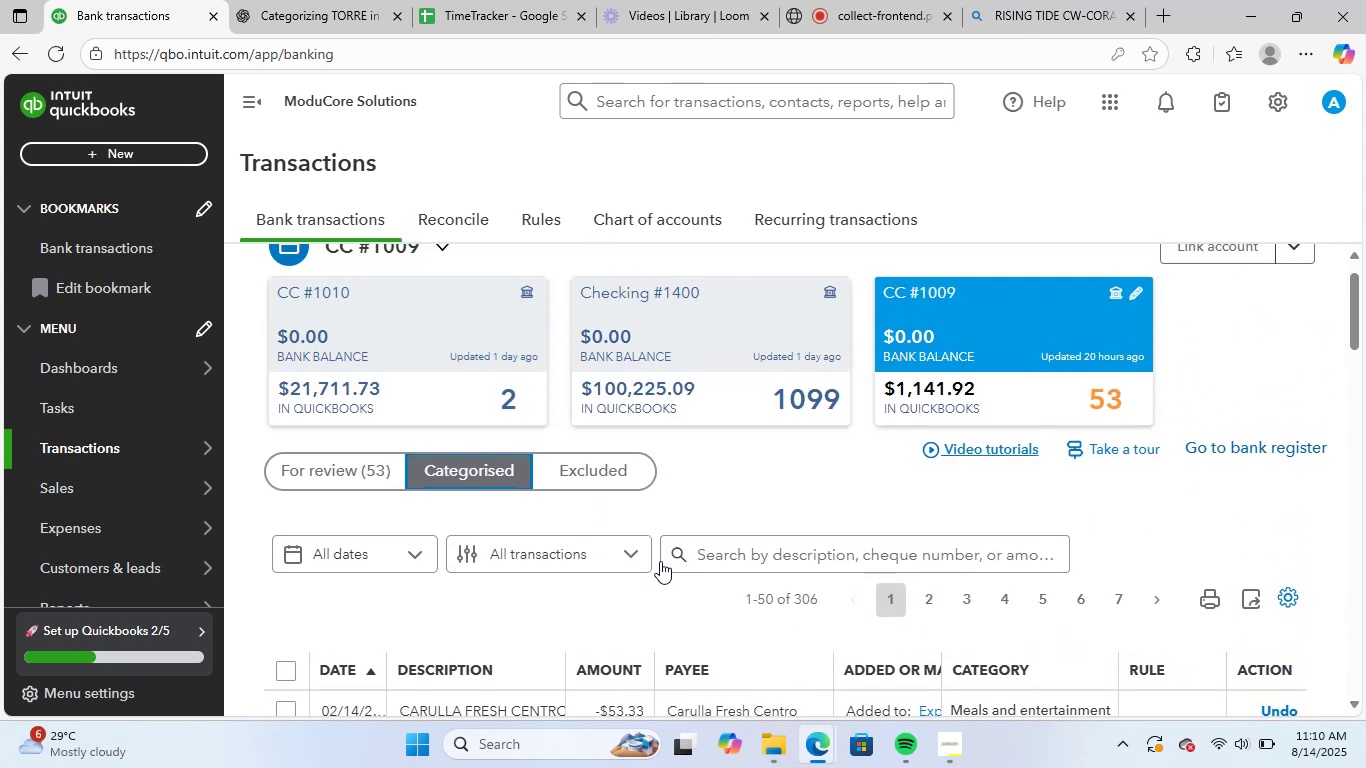 
scroll: coordinate [660, 561], scroll_direction: down, amount: 2.0
 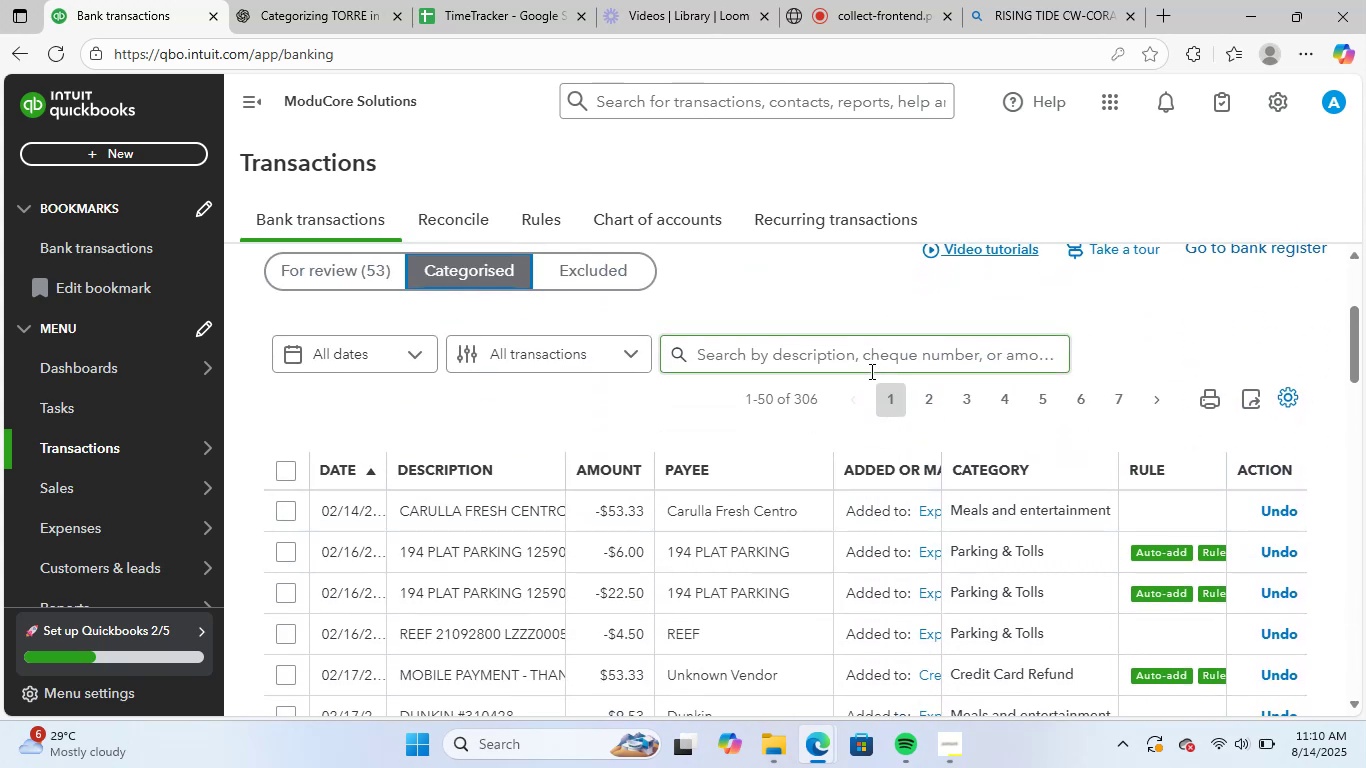 
left_click([880, 355])
 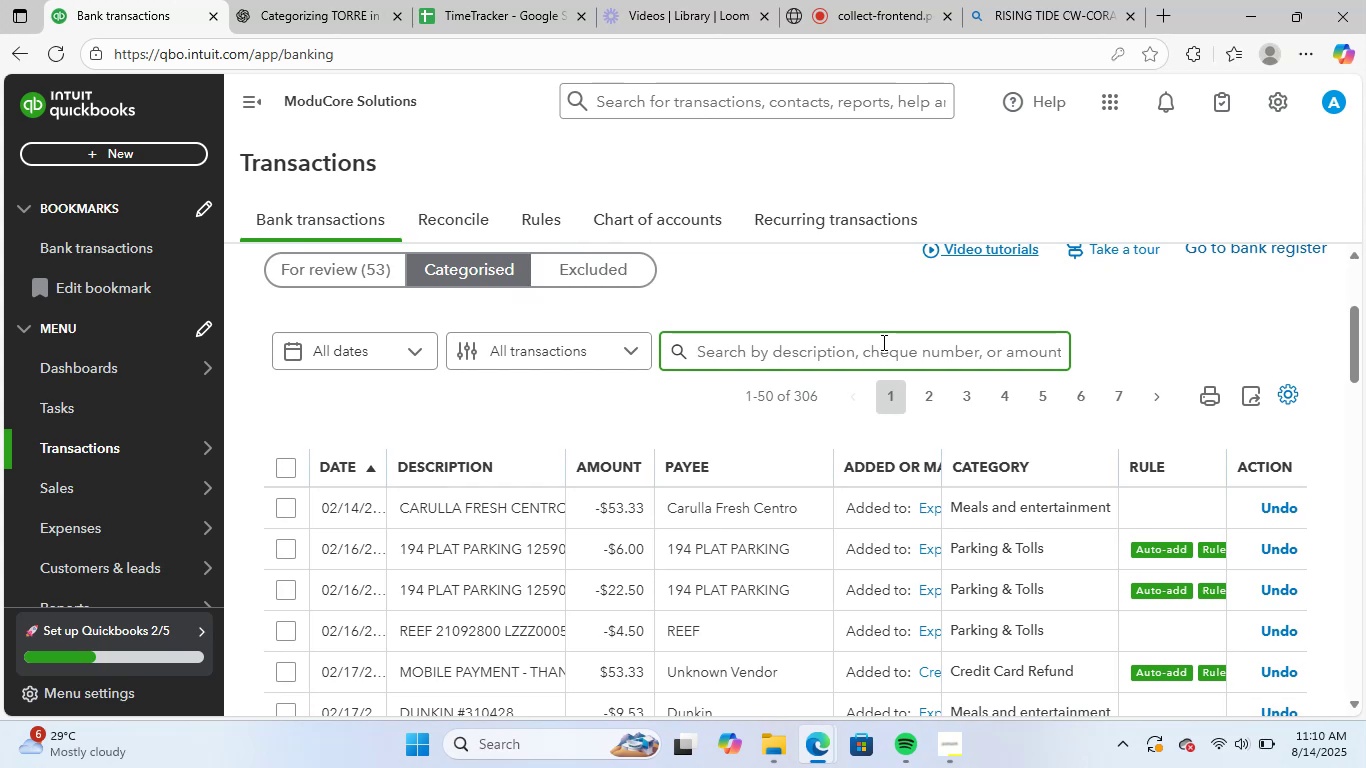 
type(sixt)
key(NumpadEnter)
 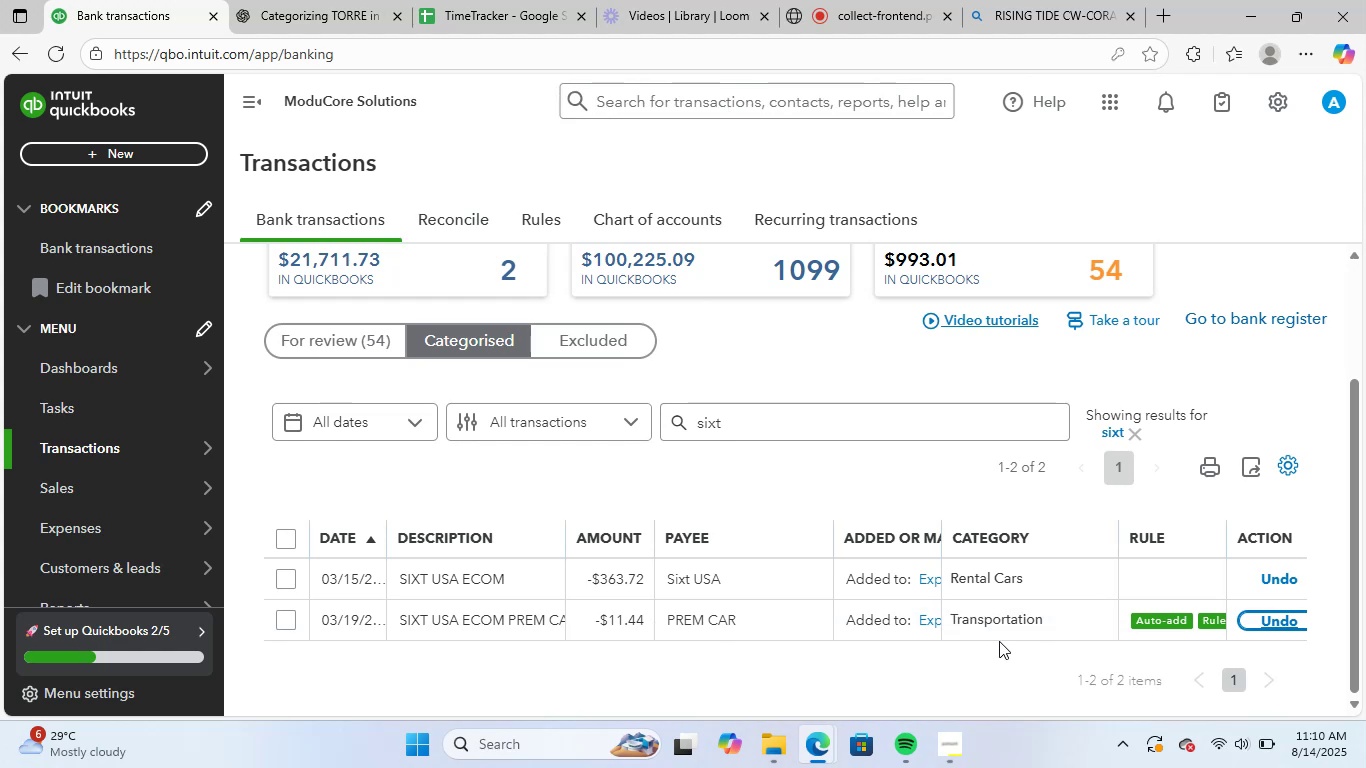 
wait(18.97)
 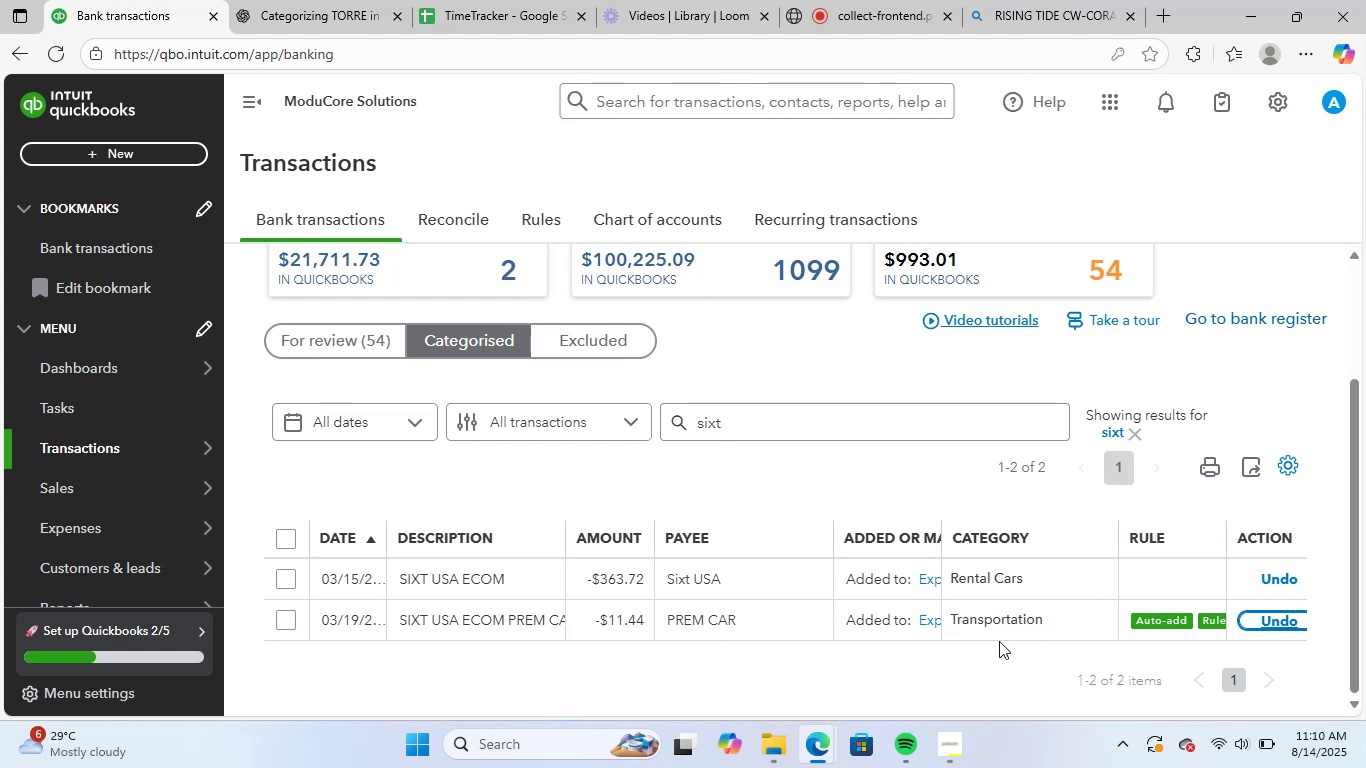 
left_click([332, 0])
 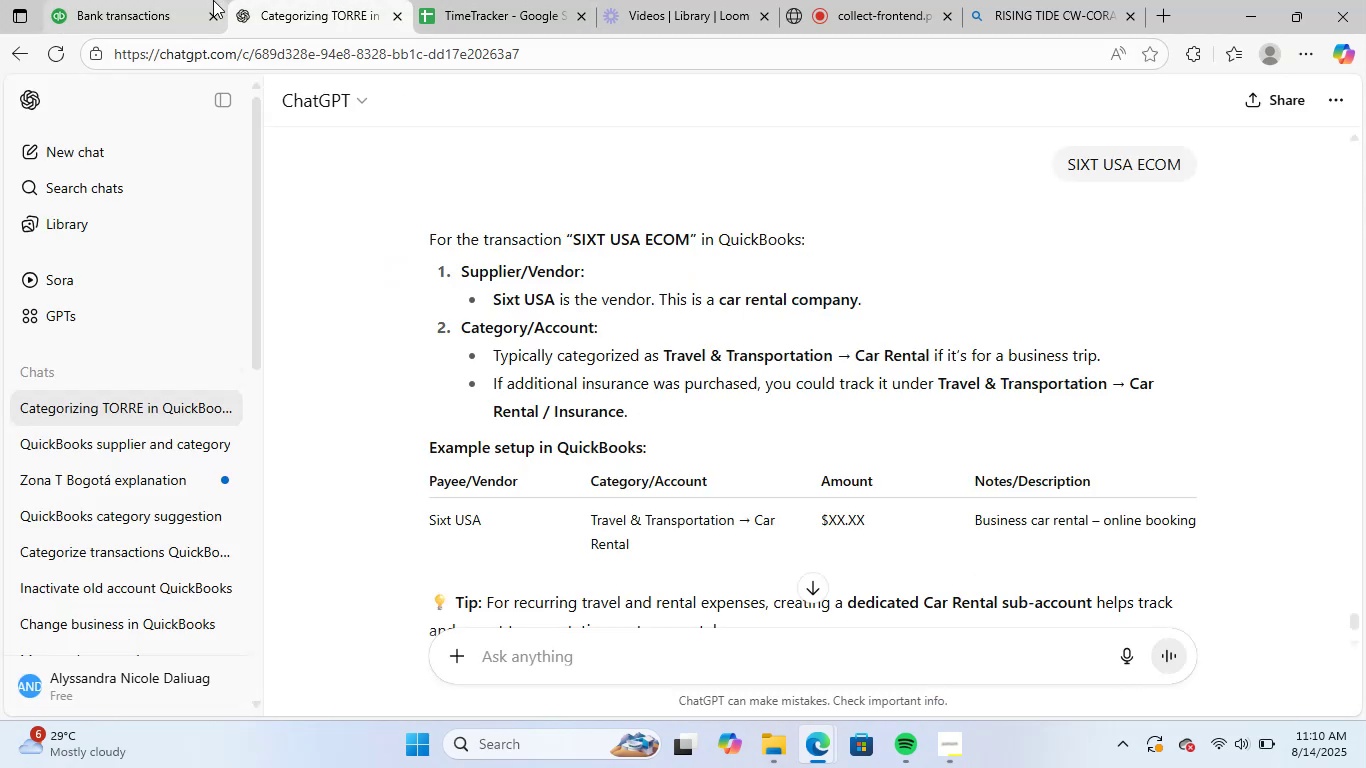 
left_click([121, 0])
 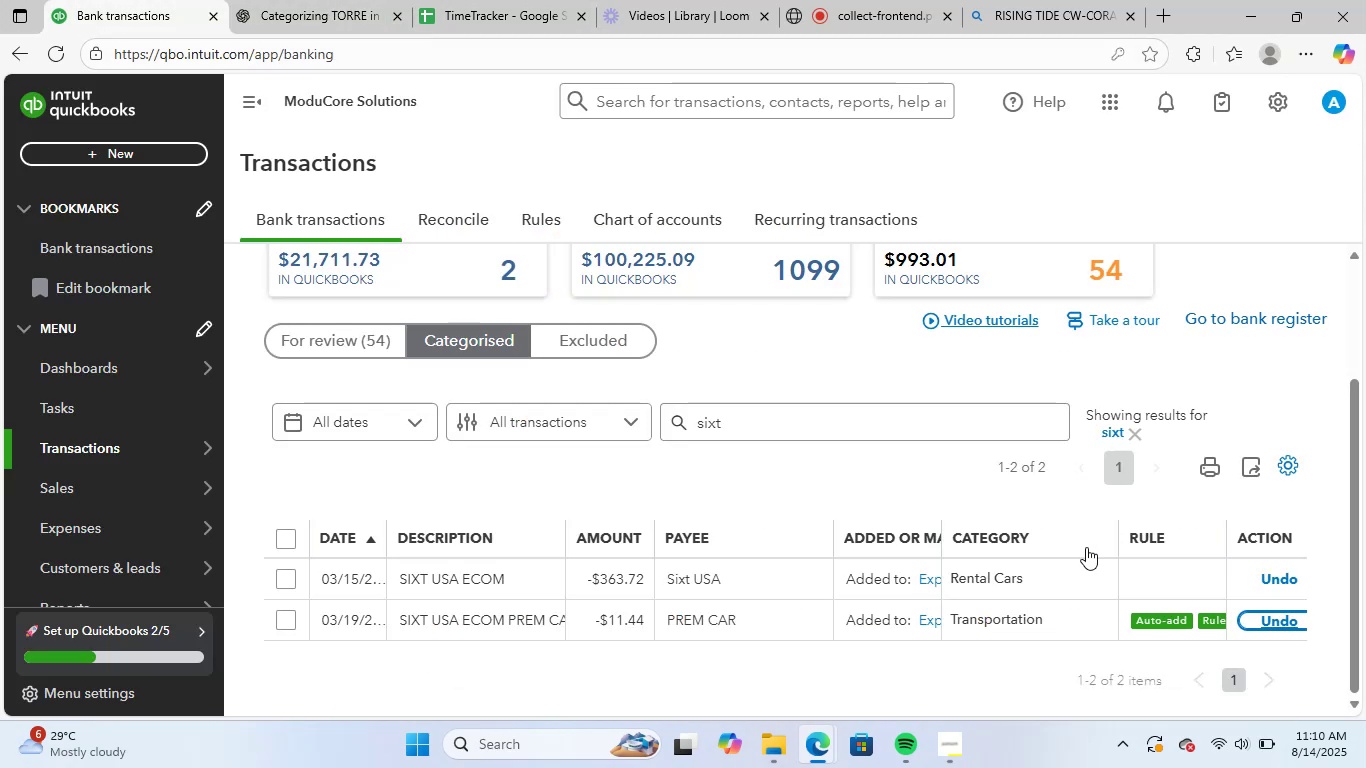 
wait(5.59)
 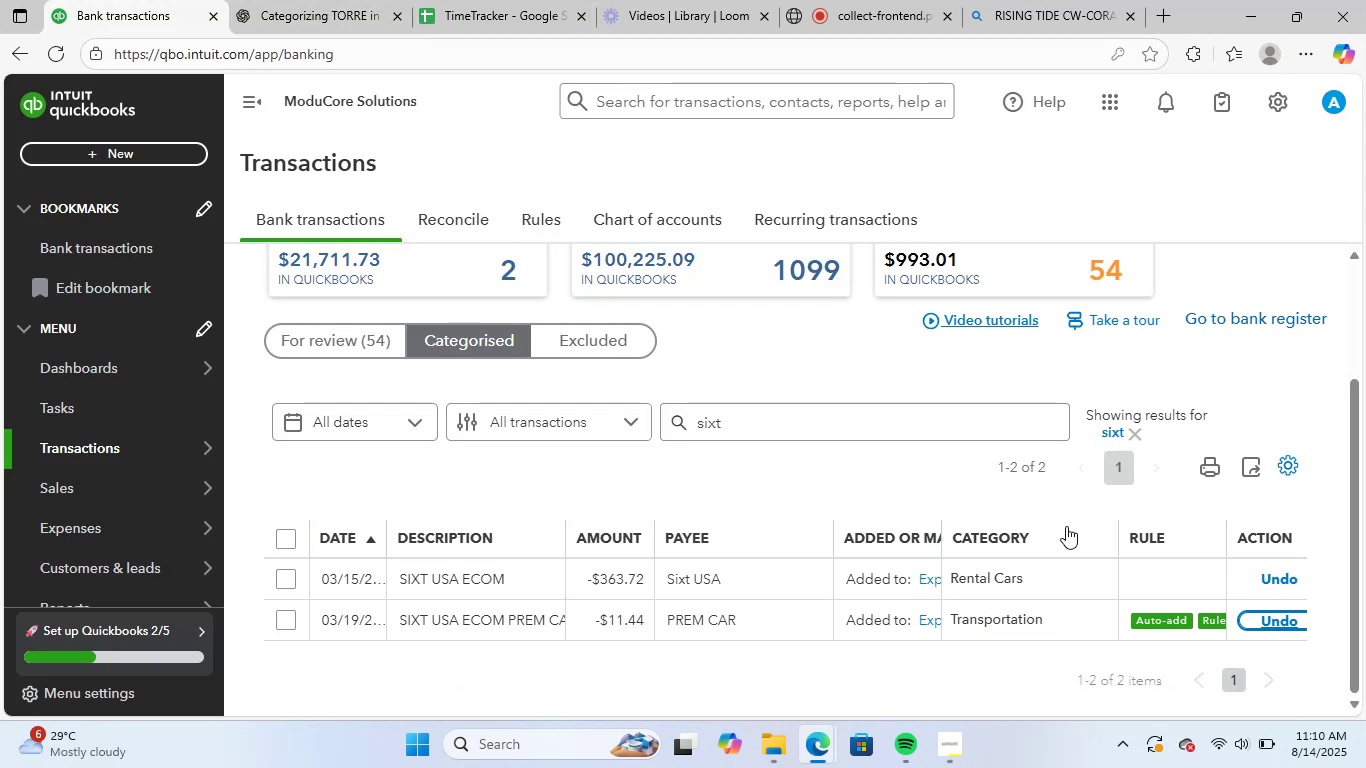 
left_click([1272, 580])
 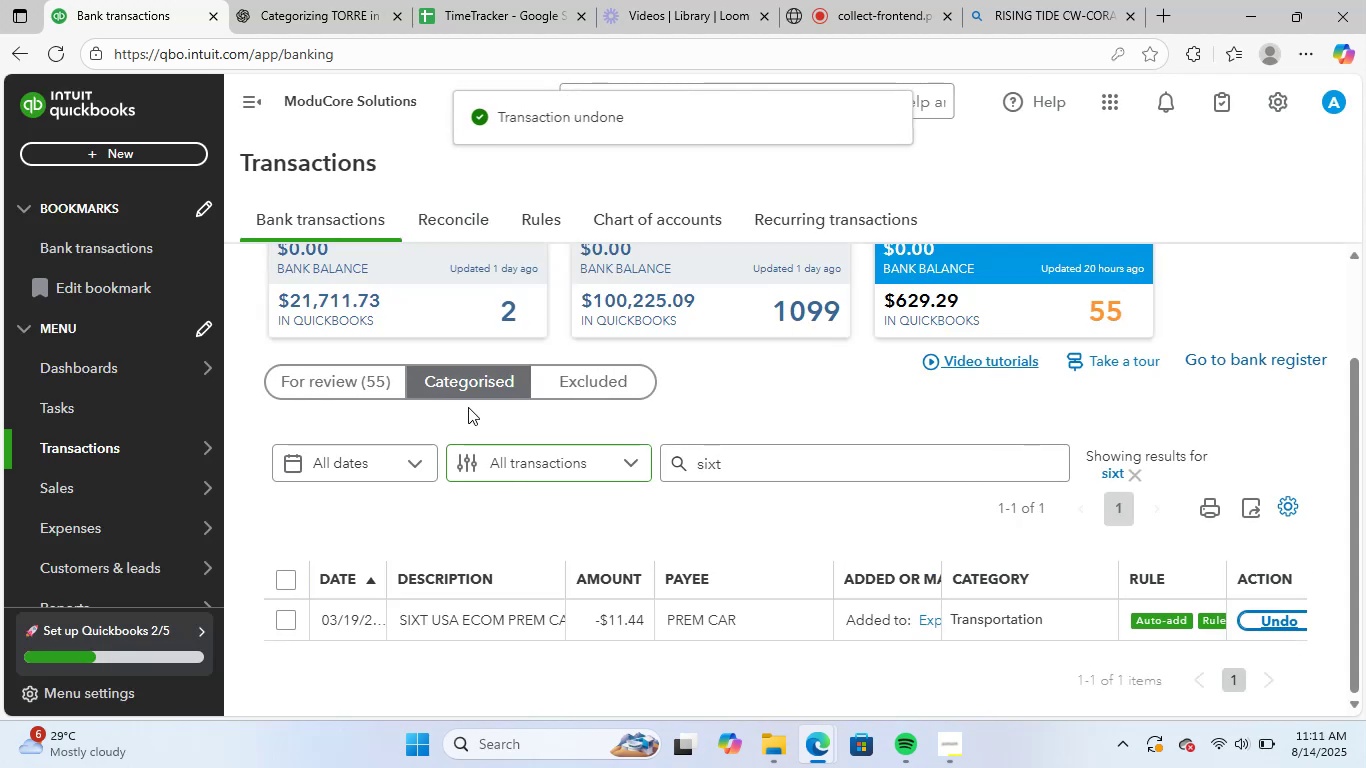 
left_click([319, 381])
 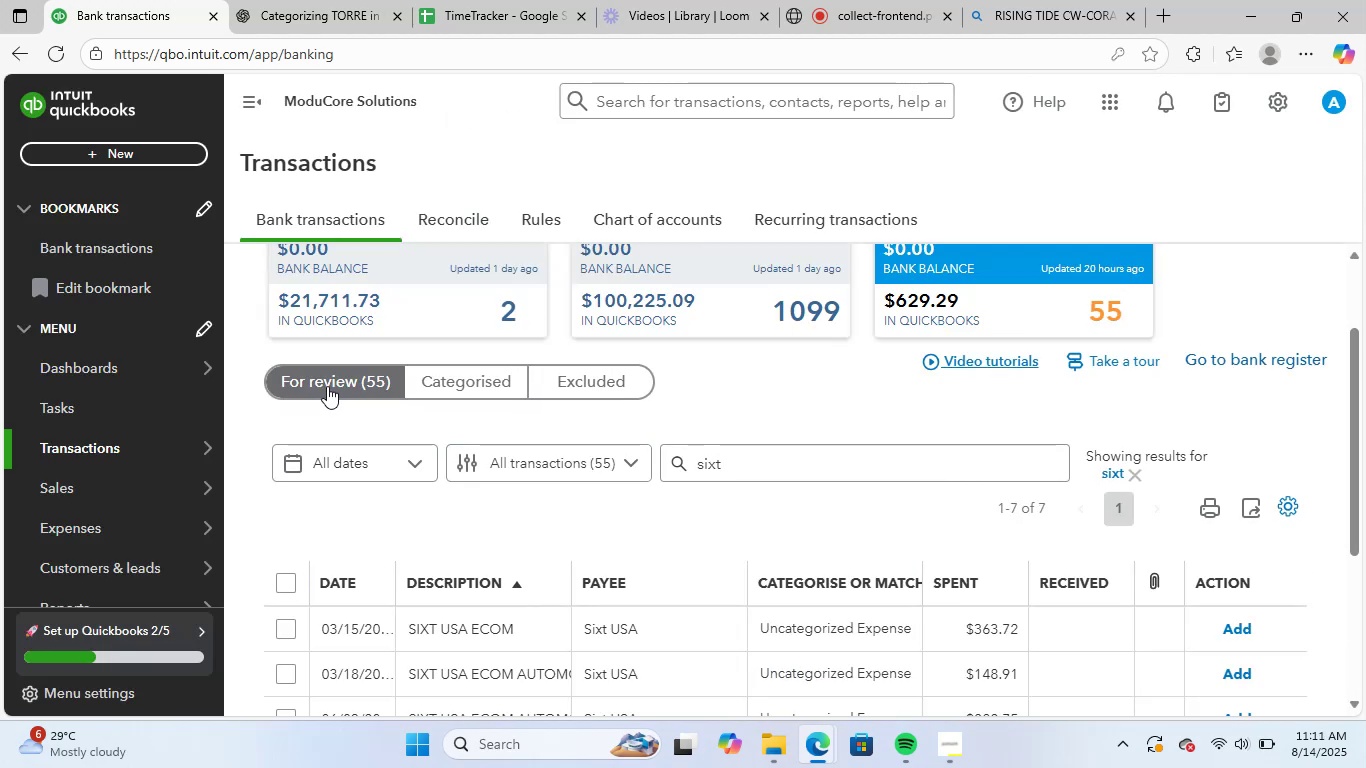 
wait(8.51)
 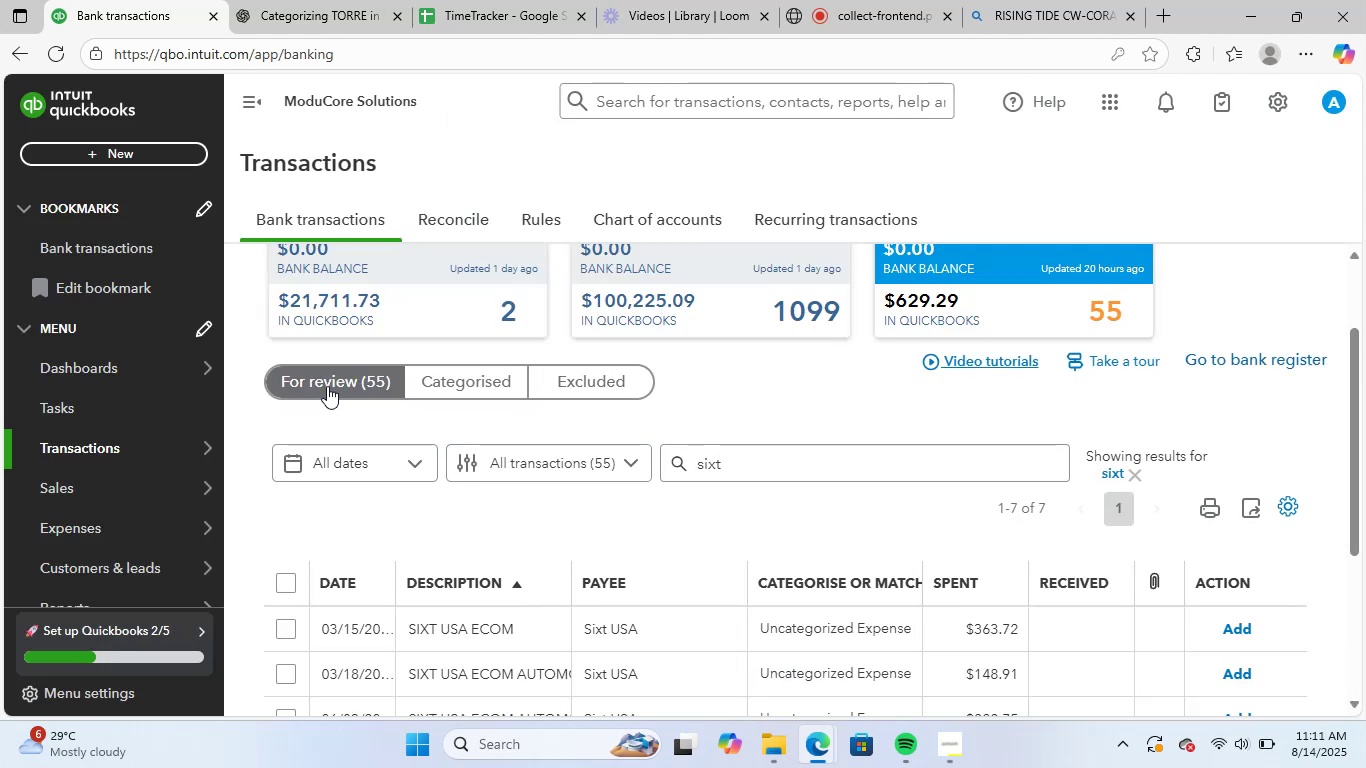 
scroll: coordinate [995, 581], scroll_direction: down, amount: 2.0
 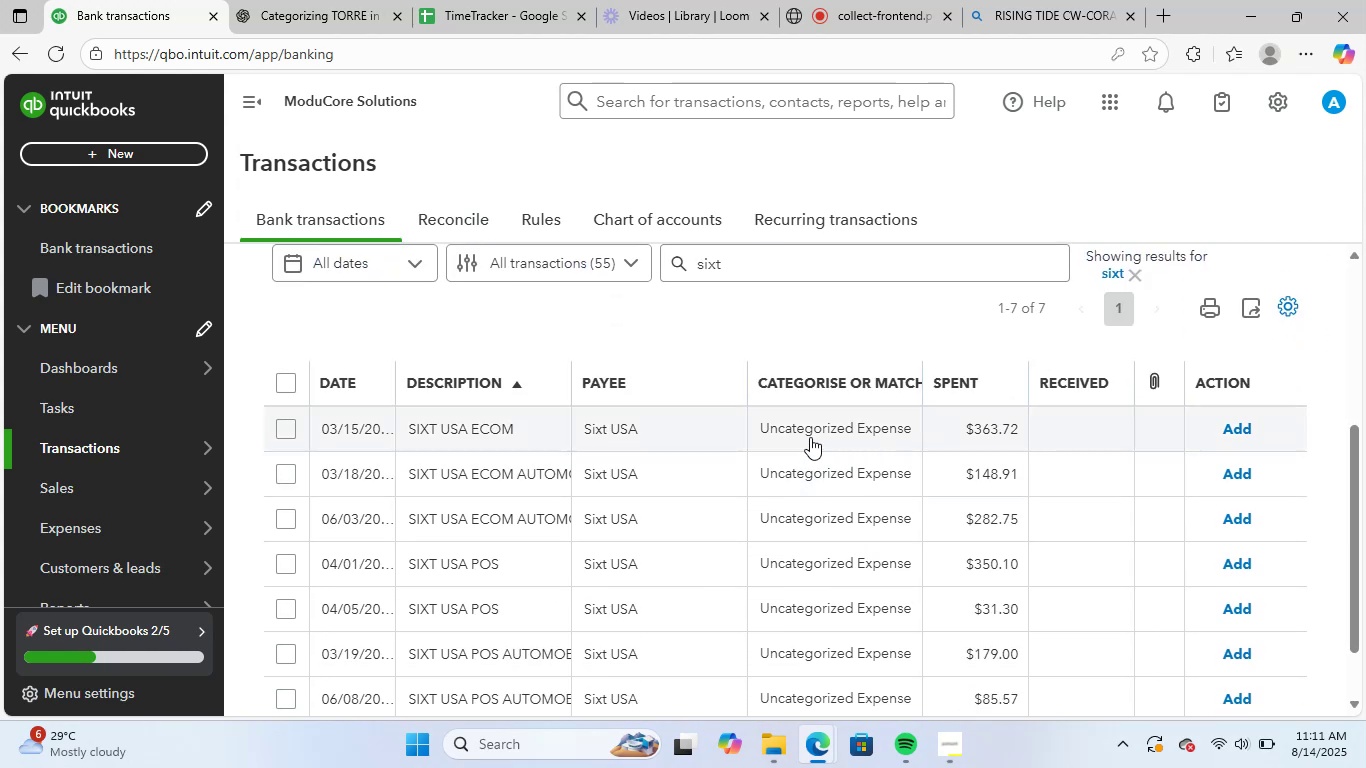 
left_click([690, 426])
 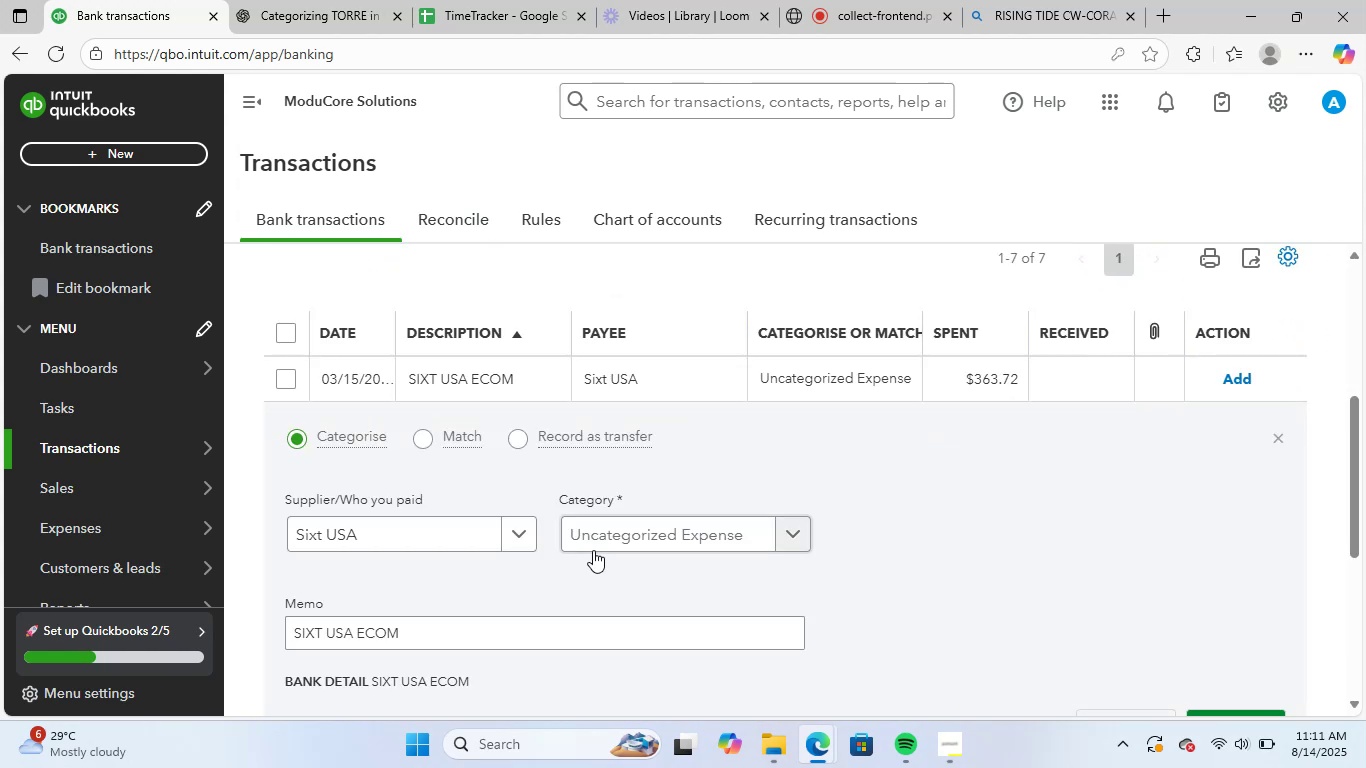 
left_click([627, 537])
 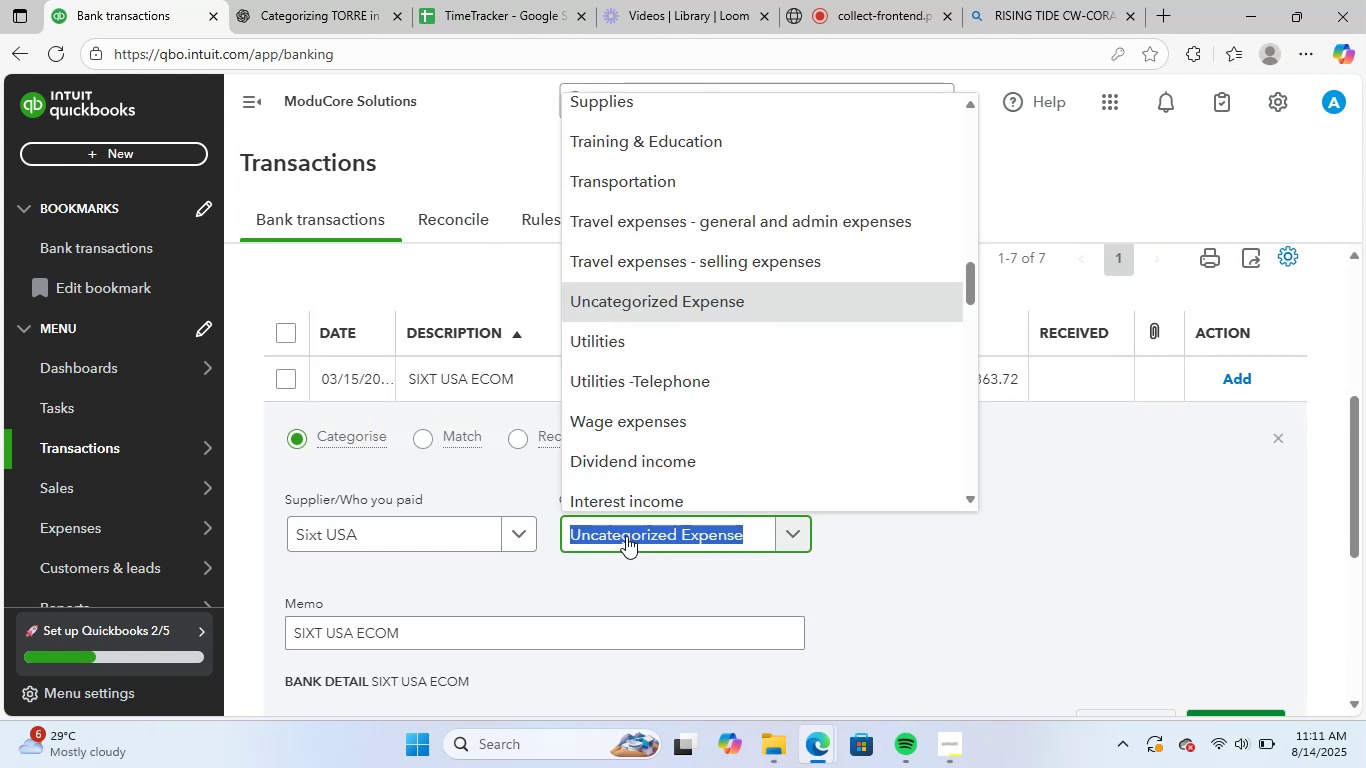 
type(trans)
 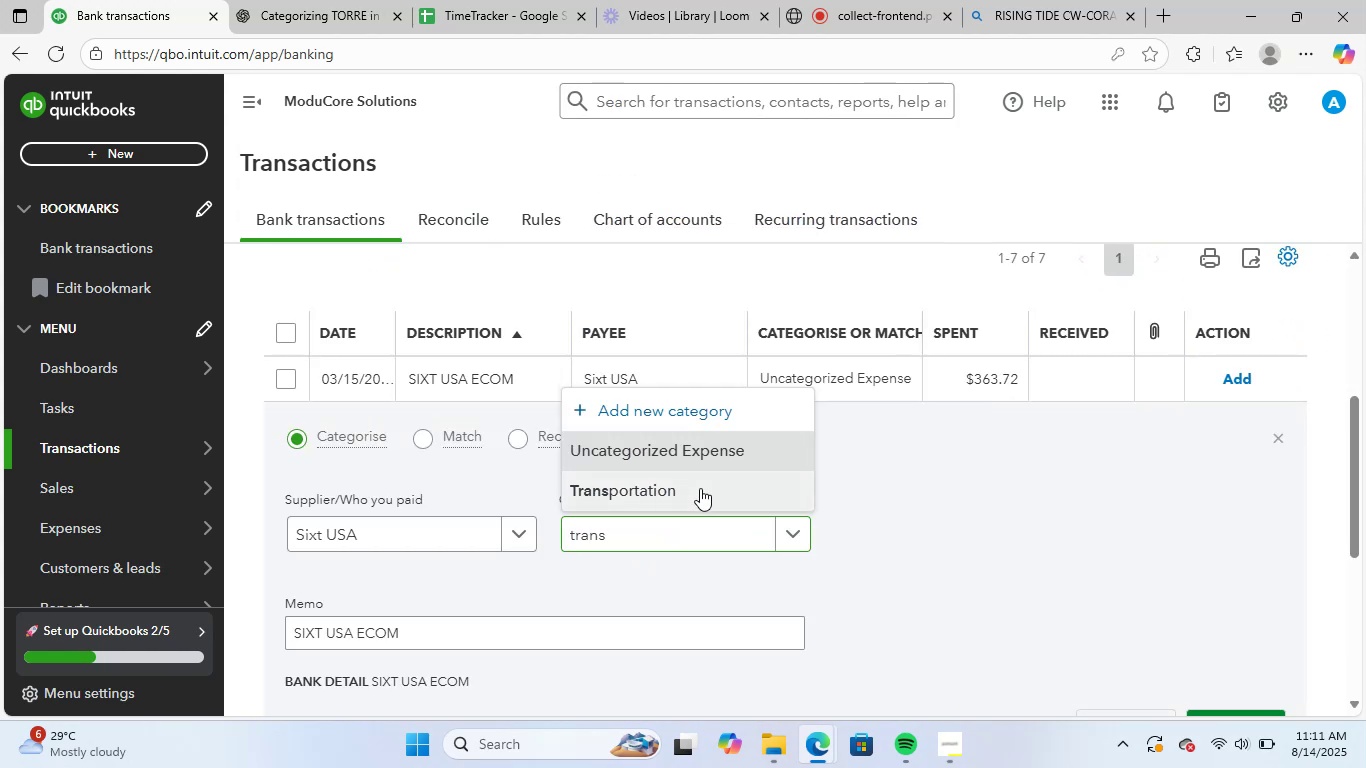 
scroll: coordinate [804, 441], scroll_direction: down, amount: 2.0
 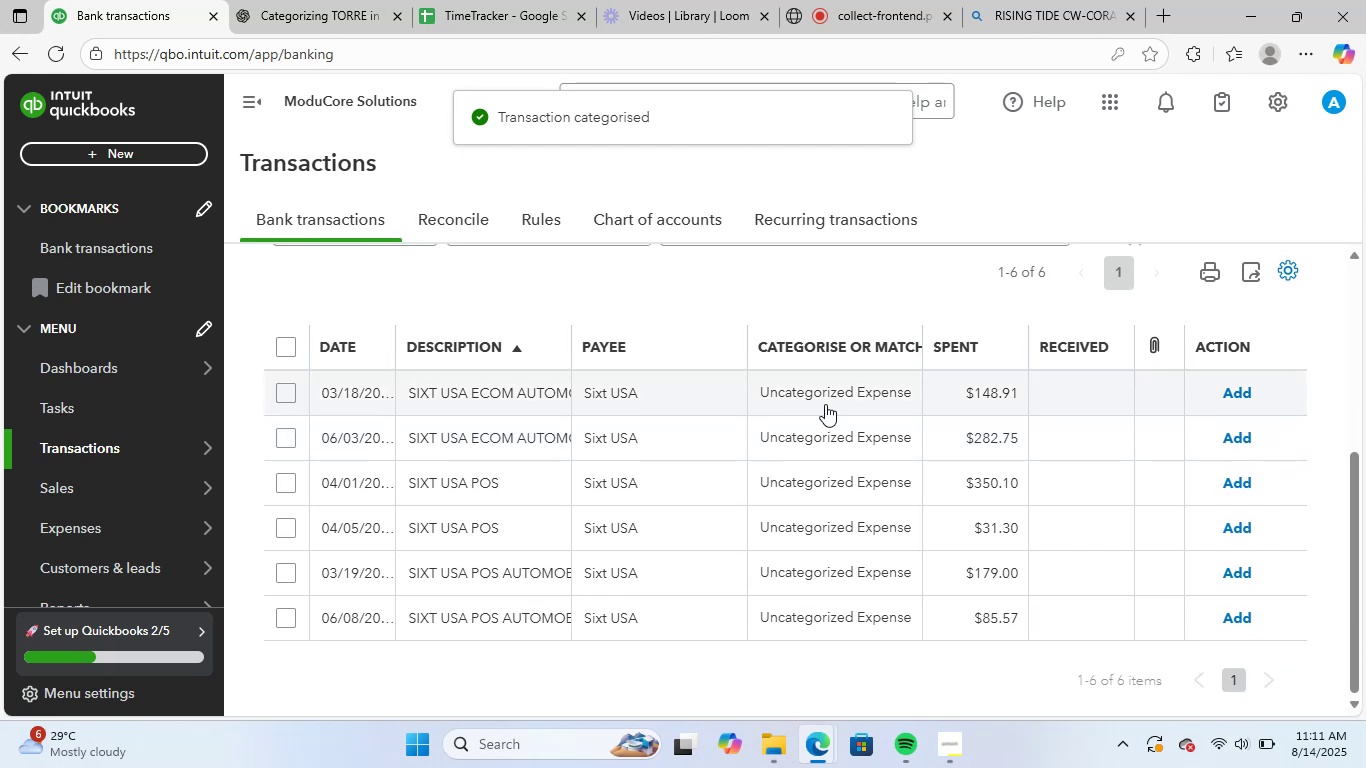 
scroll: coordinate [817, 406], scroll_direction: up, amount: 2.0
 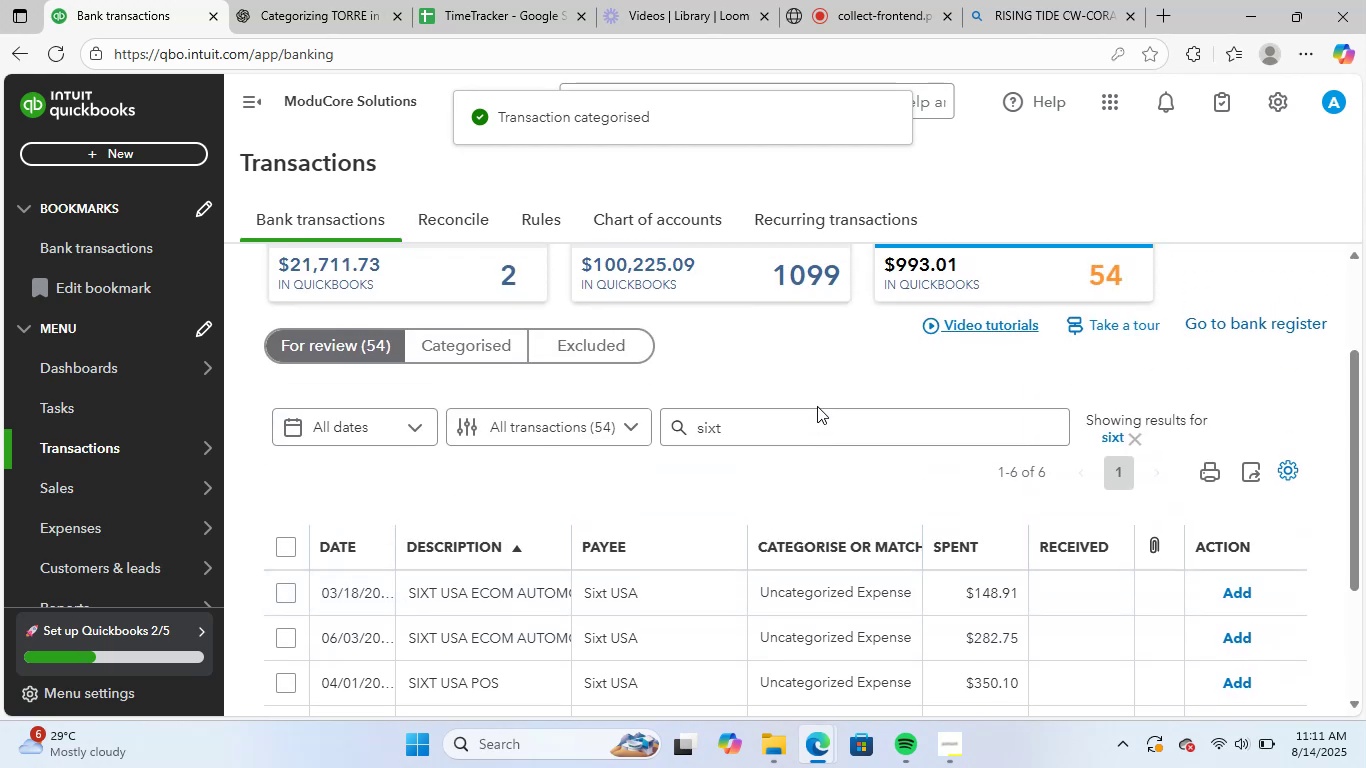 
scroll: coordinate [817, 406], scroll_direction: down, amount: 2.0
 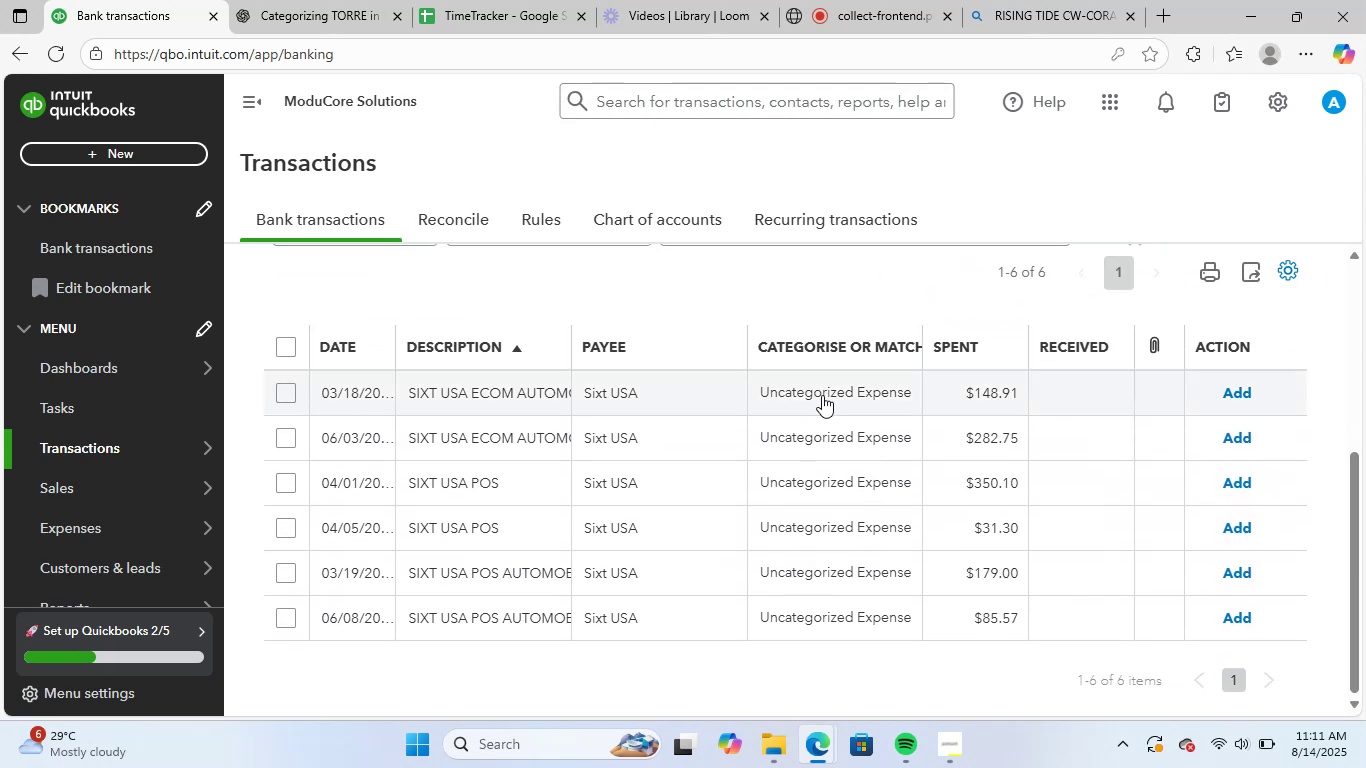 
left_click([824, 383])
 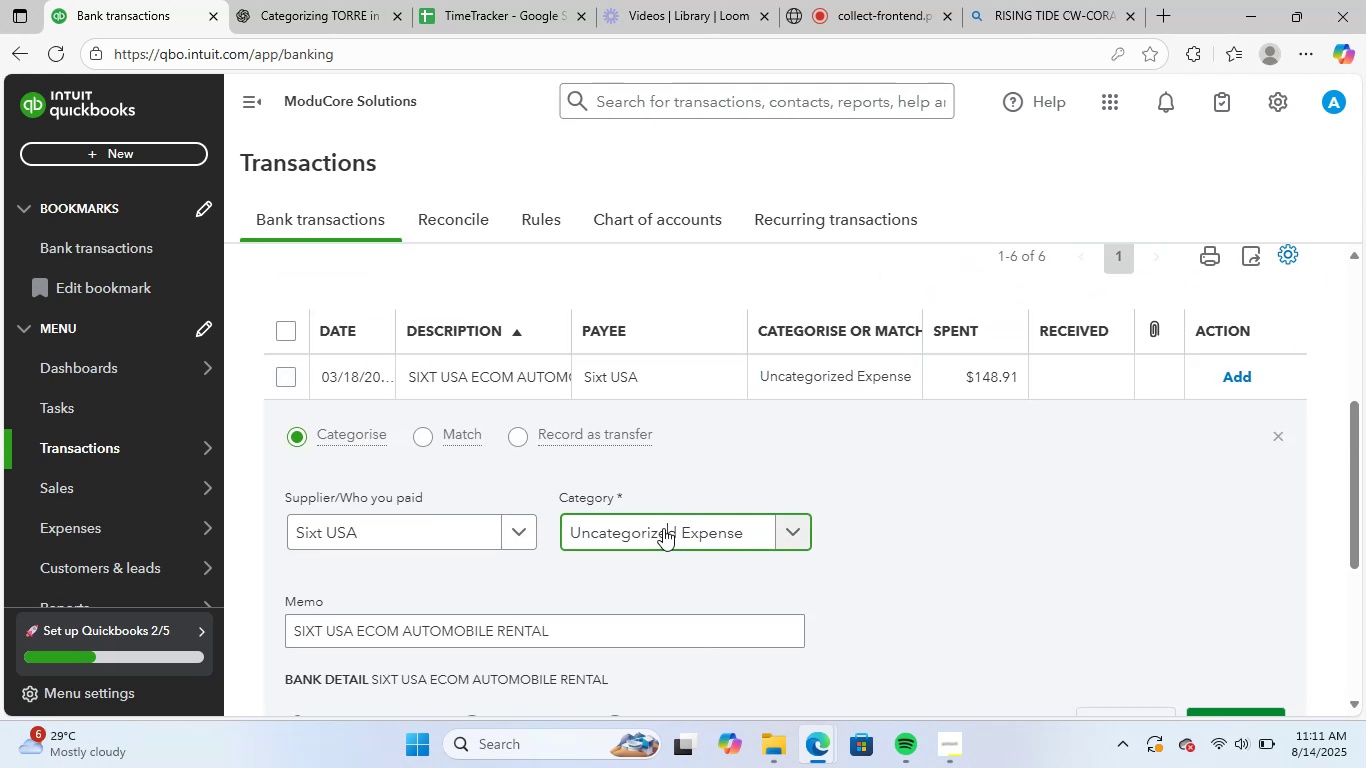 
type(trans)
 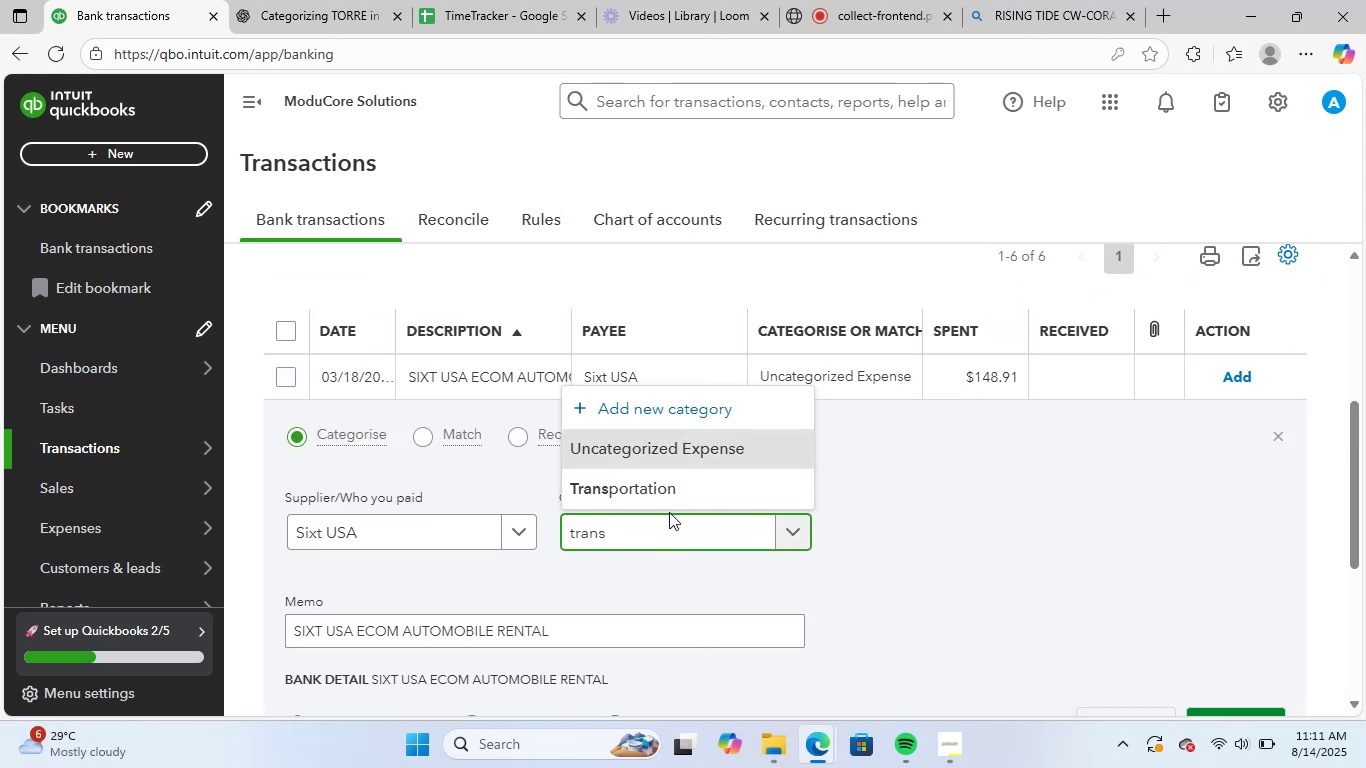 
left_click([682, 482])
 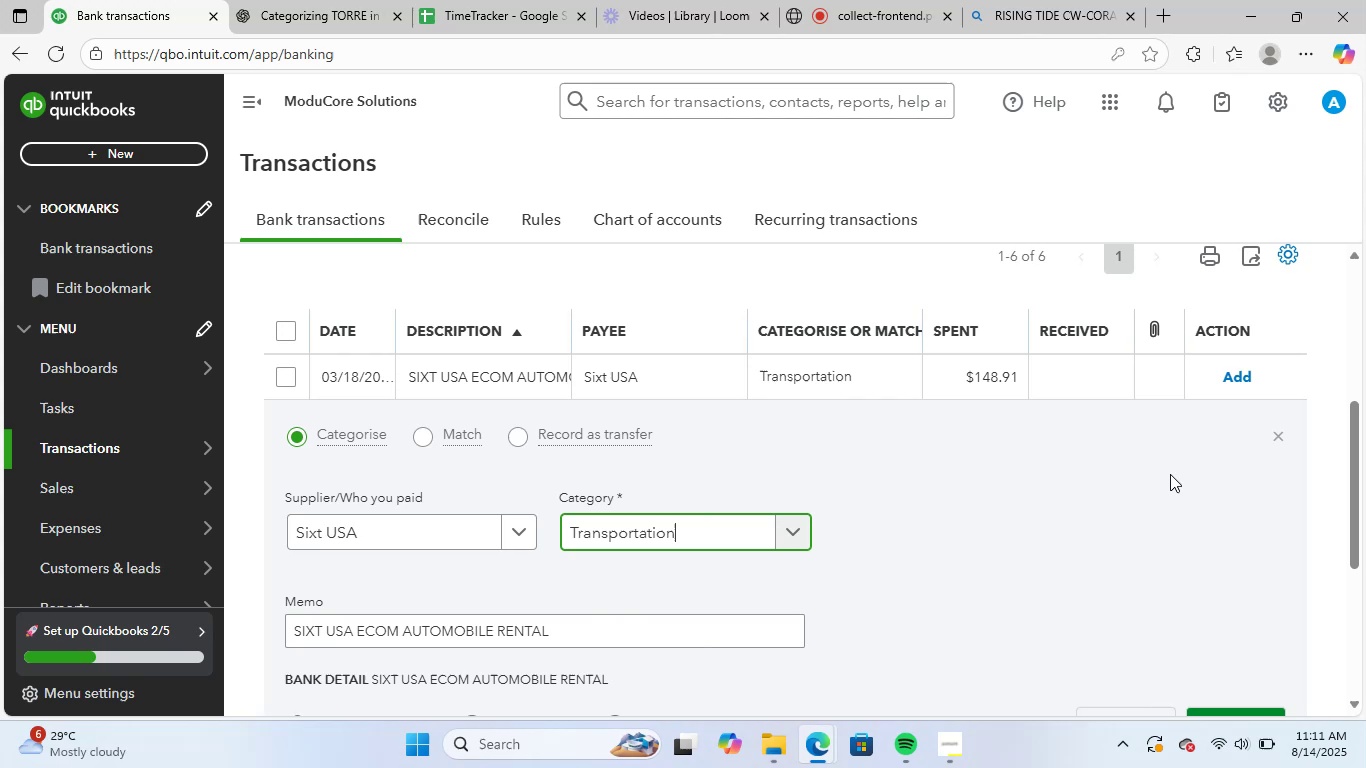 
scroll: coordinate [1252, 559], scroll_direction: down, amount: 2.0
 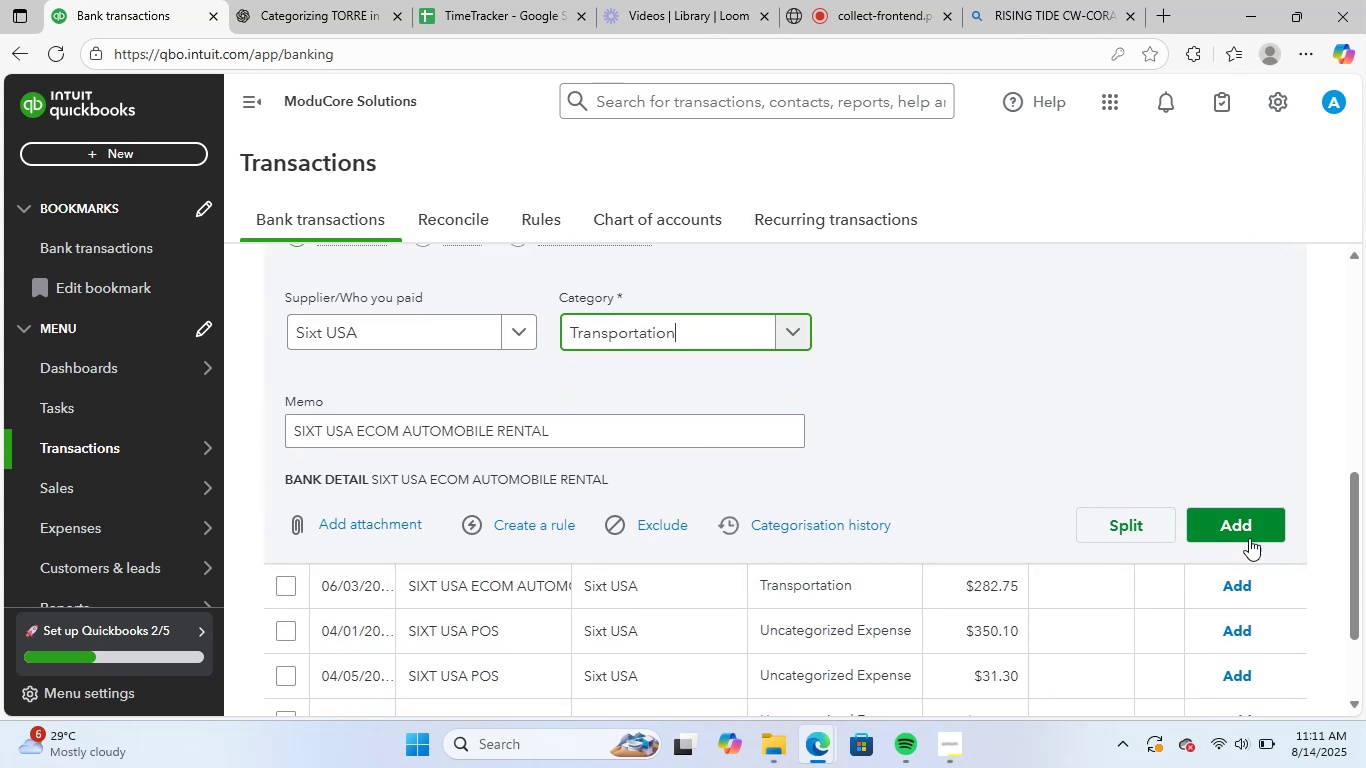 
left_click([1247, 522])
 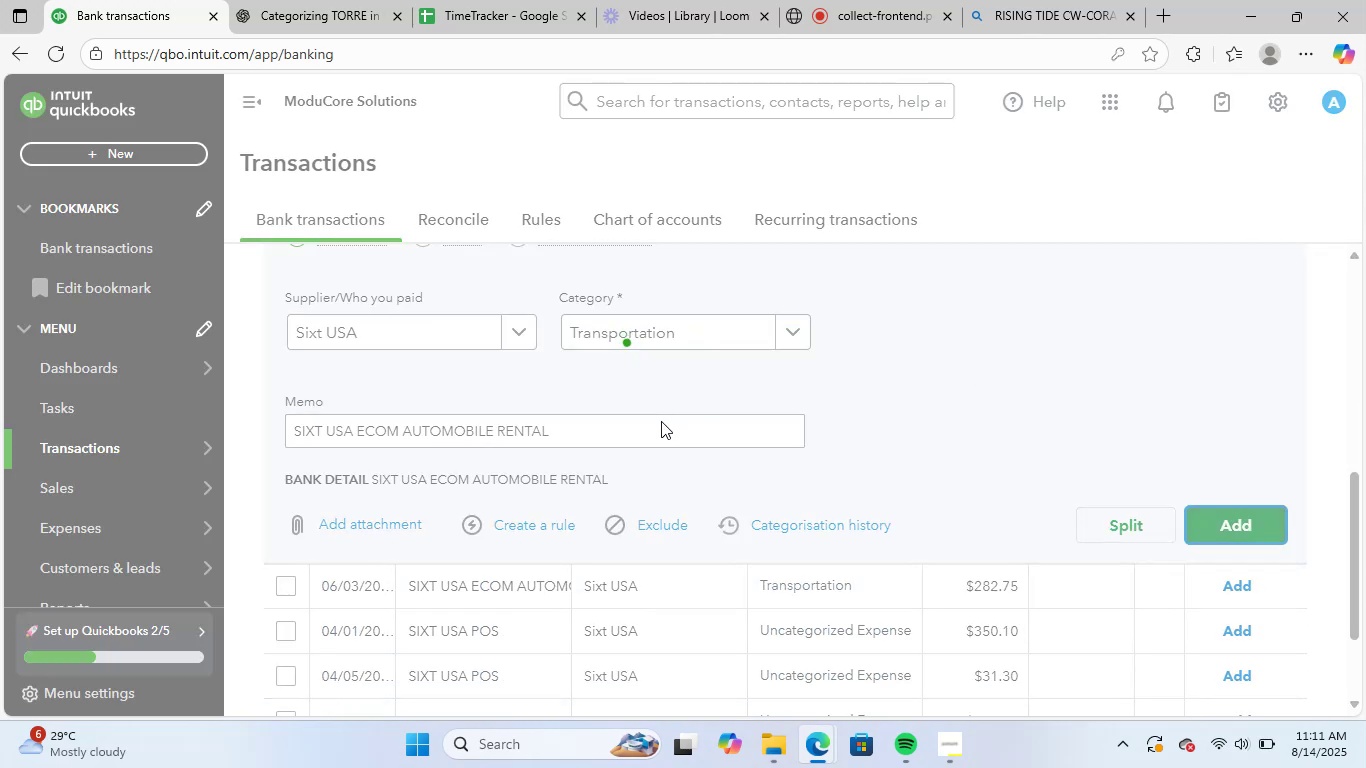 
scroll: coordinate [658, 422], scroll_direction: up, amount: 1.0
 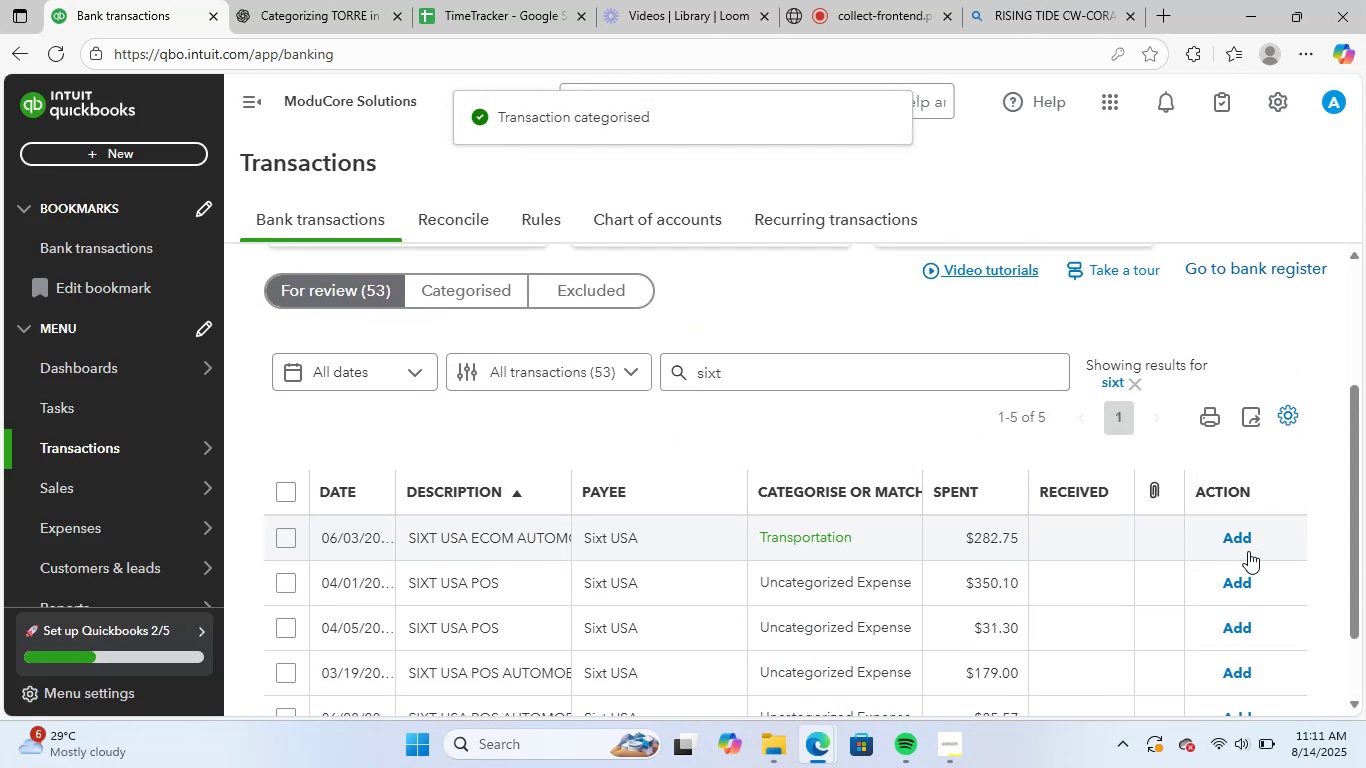 
left_click([1248, 547])
 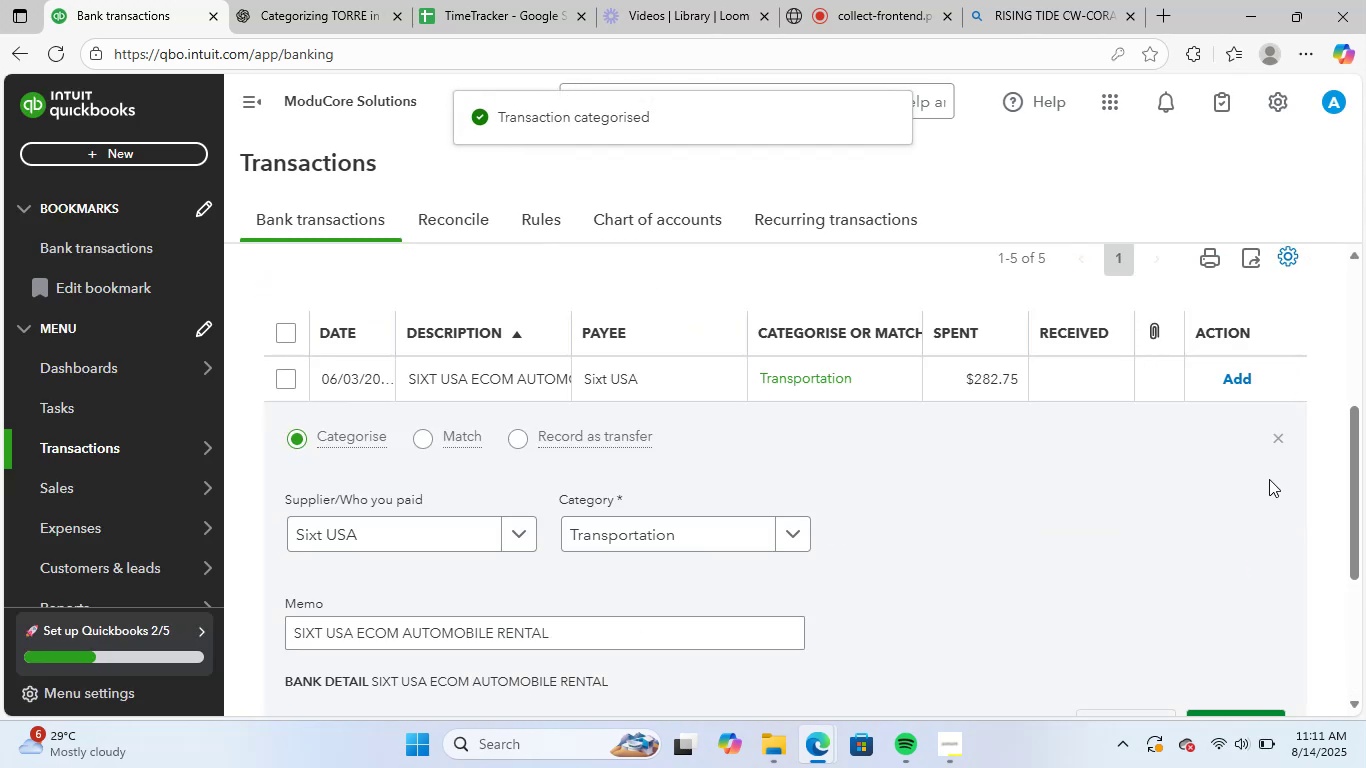 
left_click([1287, 430])
 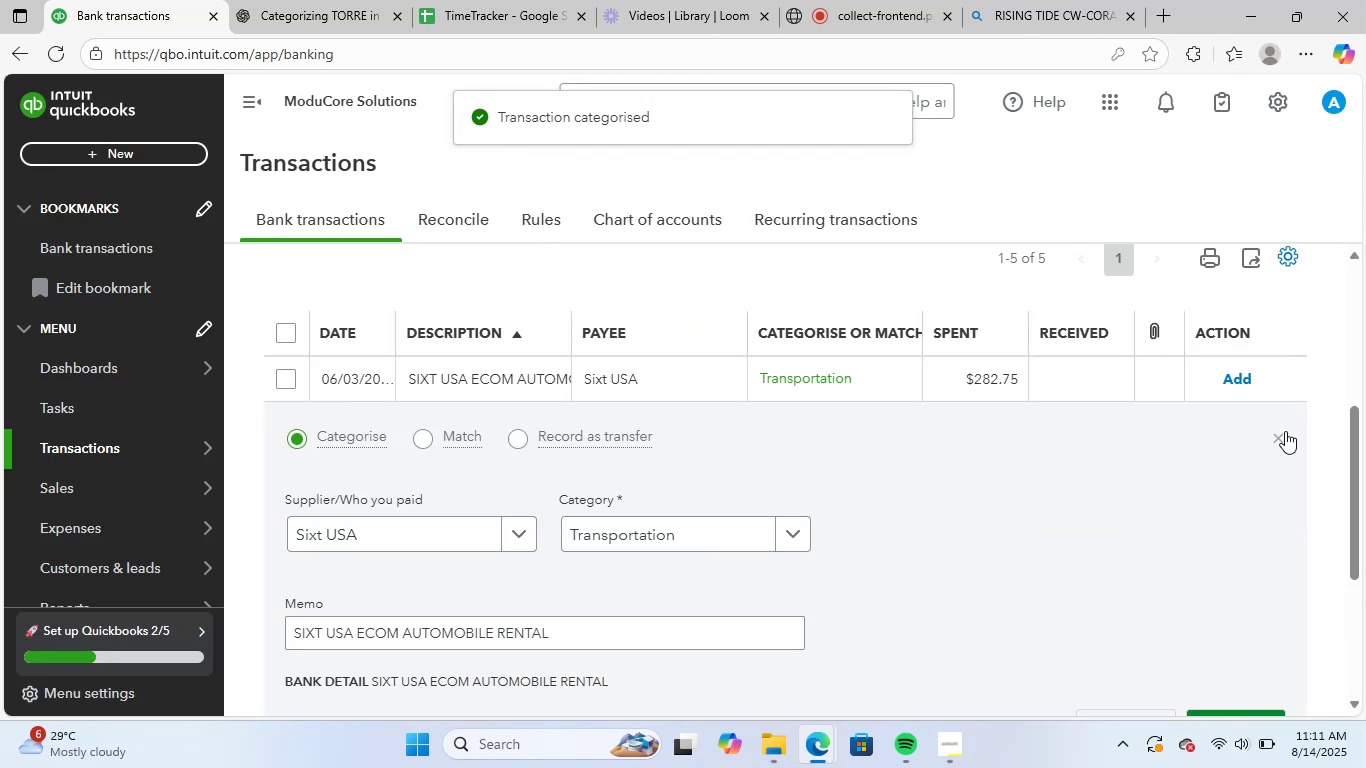 
left_click([1275, 435])
 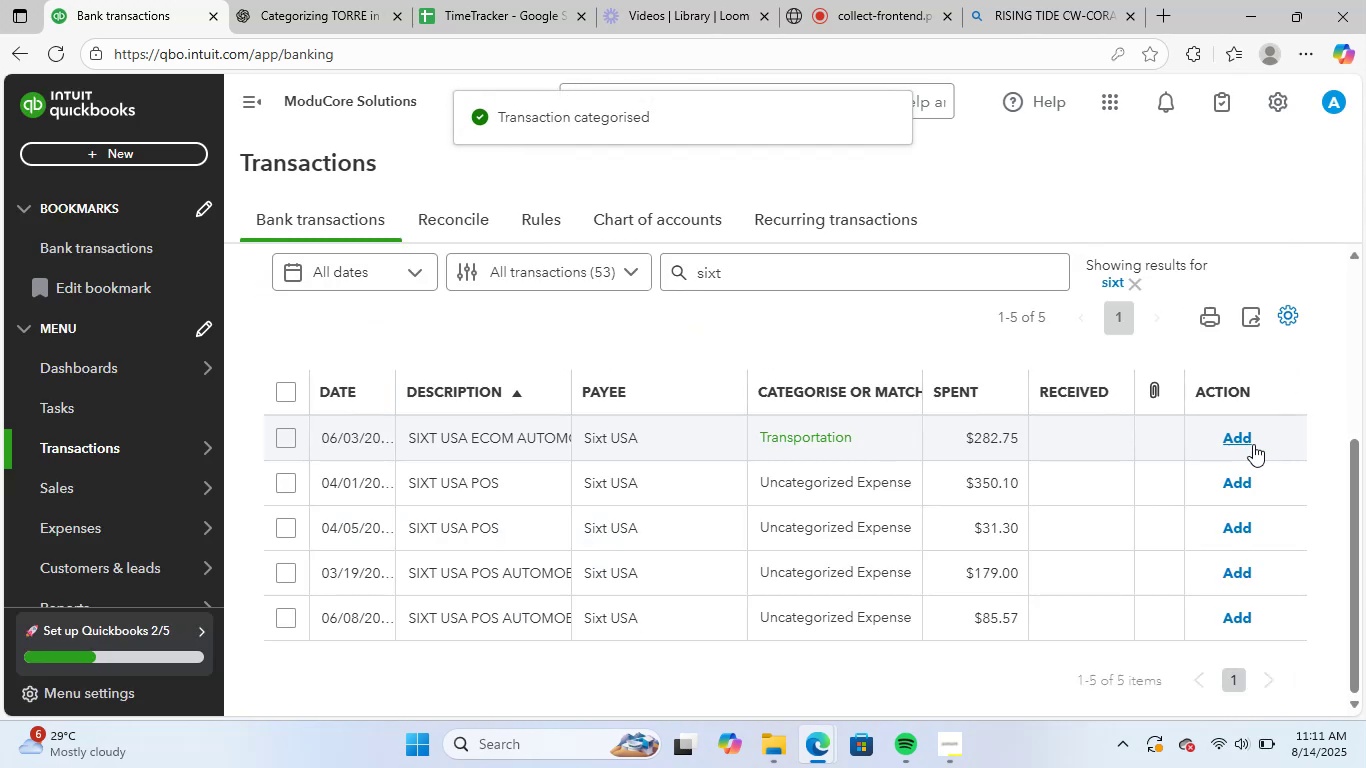 
left_click([1237, 439])
 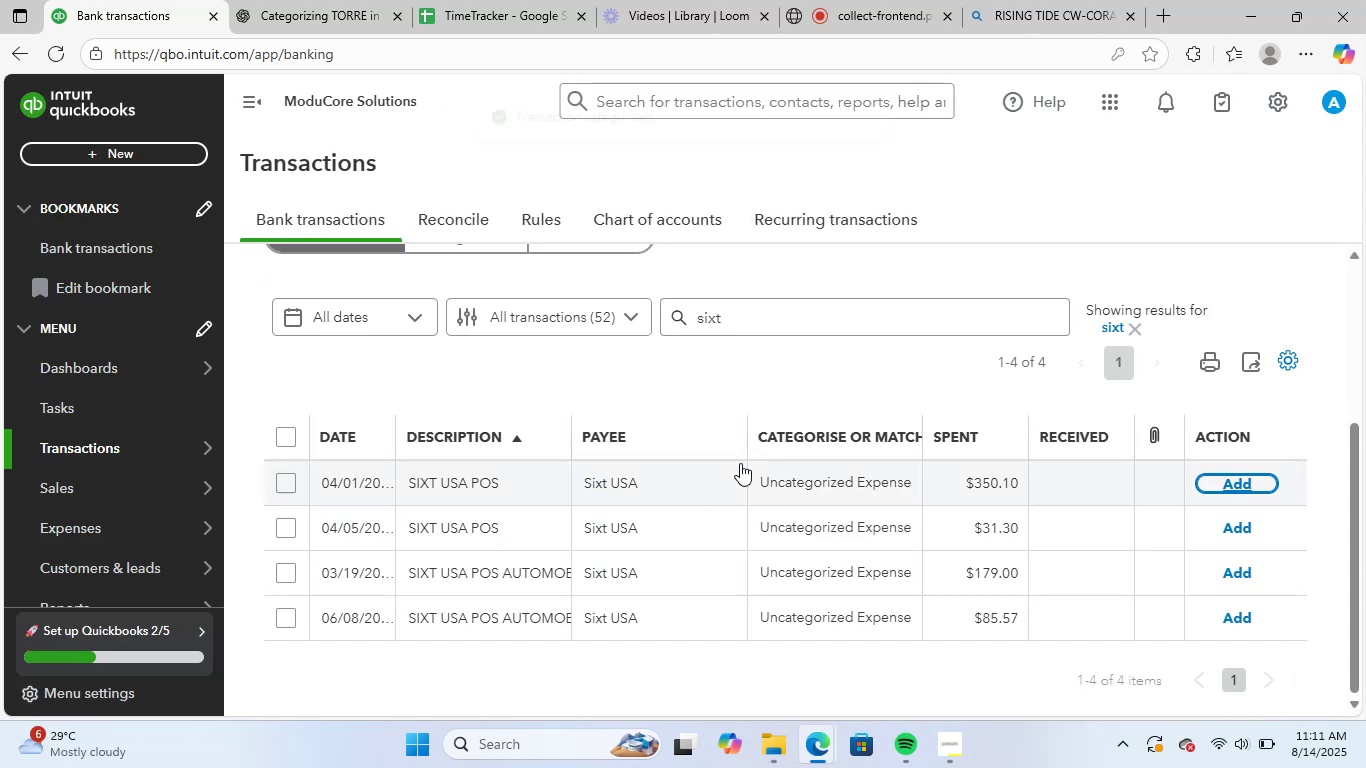 
left_click([674, 478])
 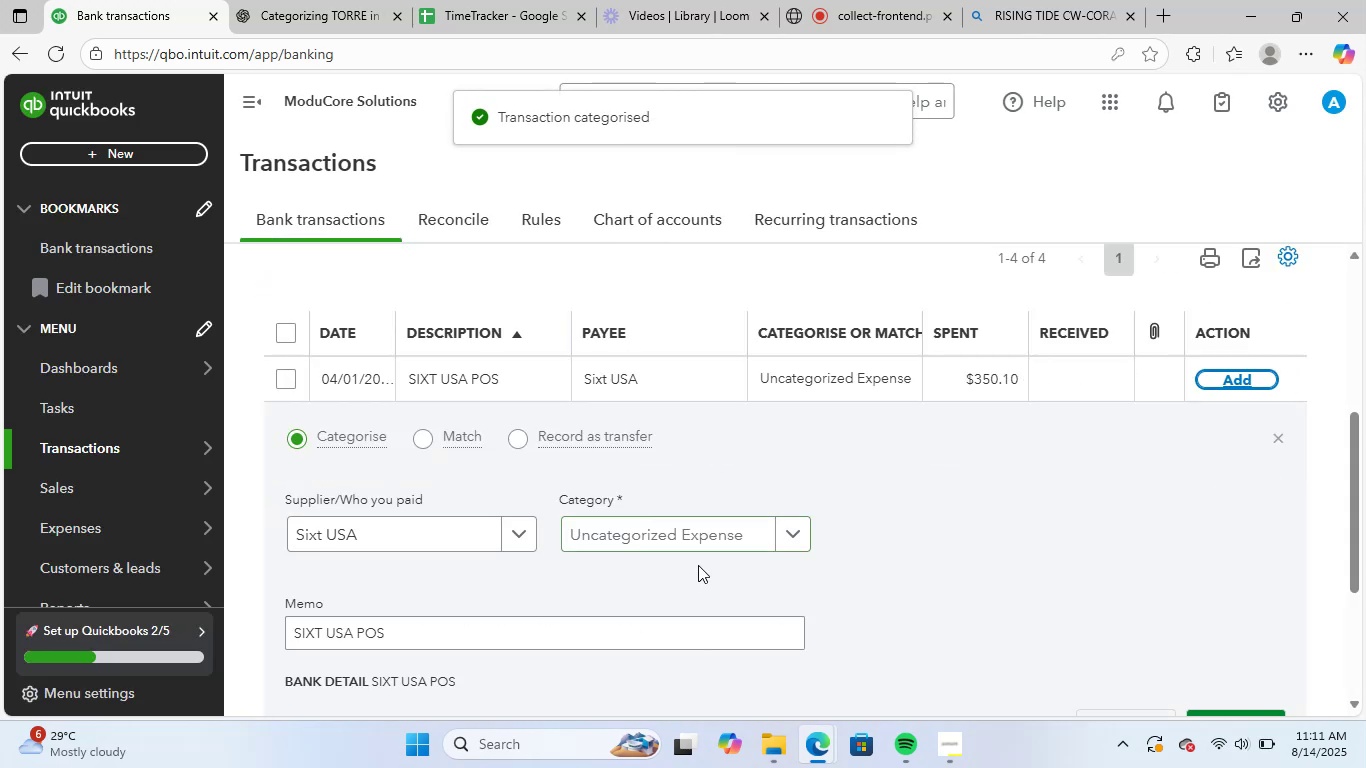 
left_click([680, 529])
 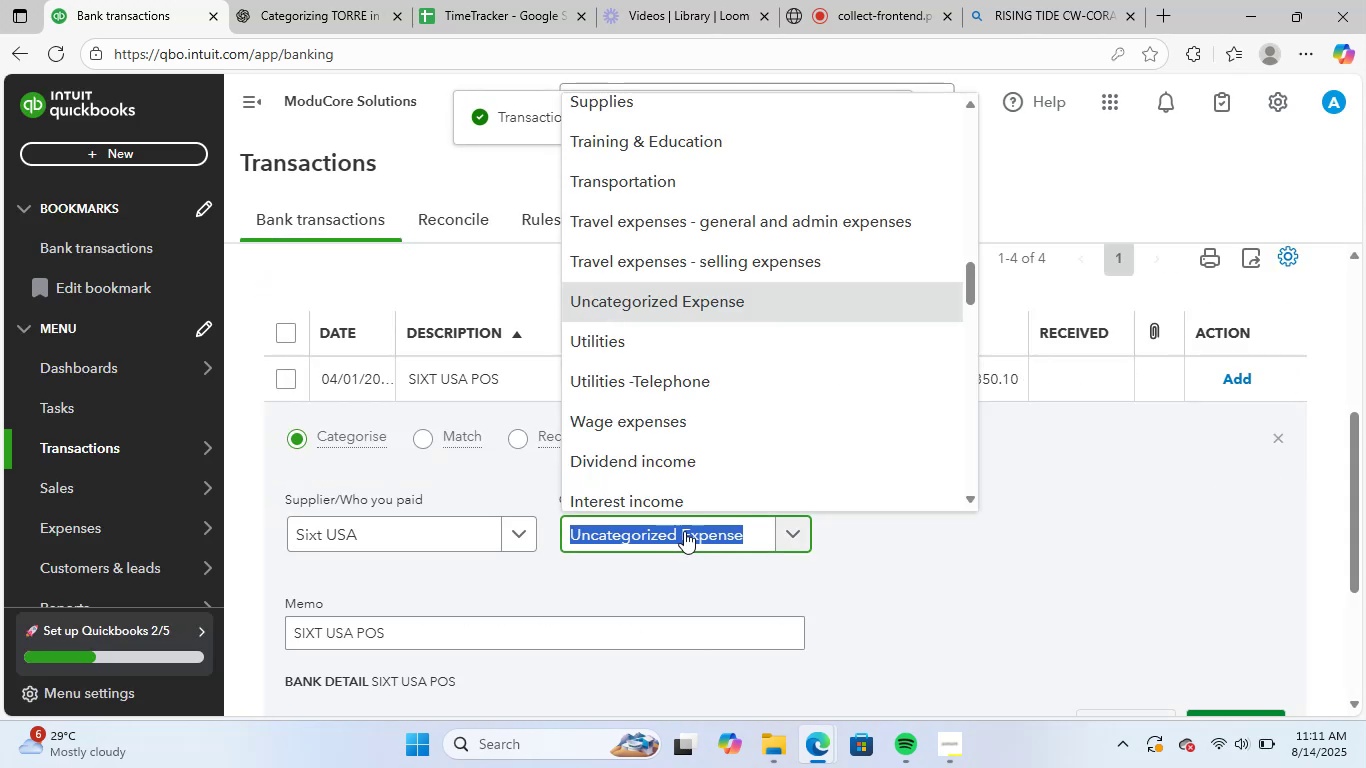 
type(trans)
 